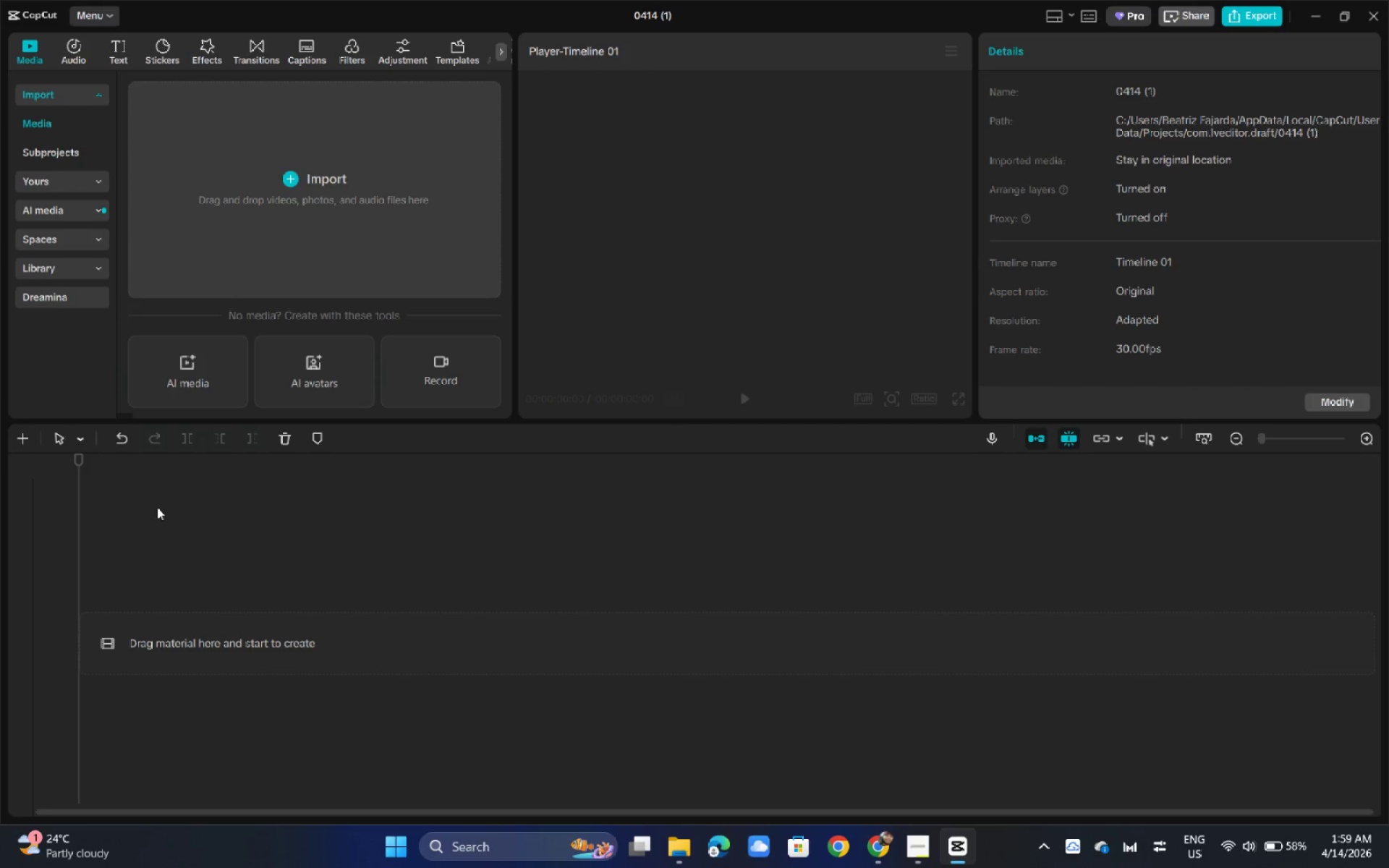 
key(VolumeDown)
 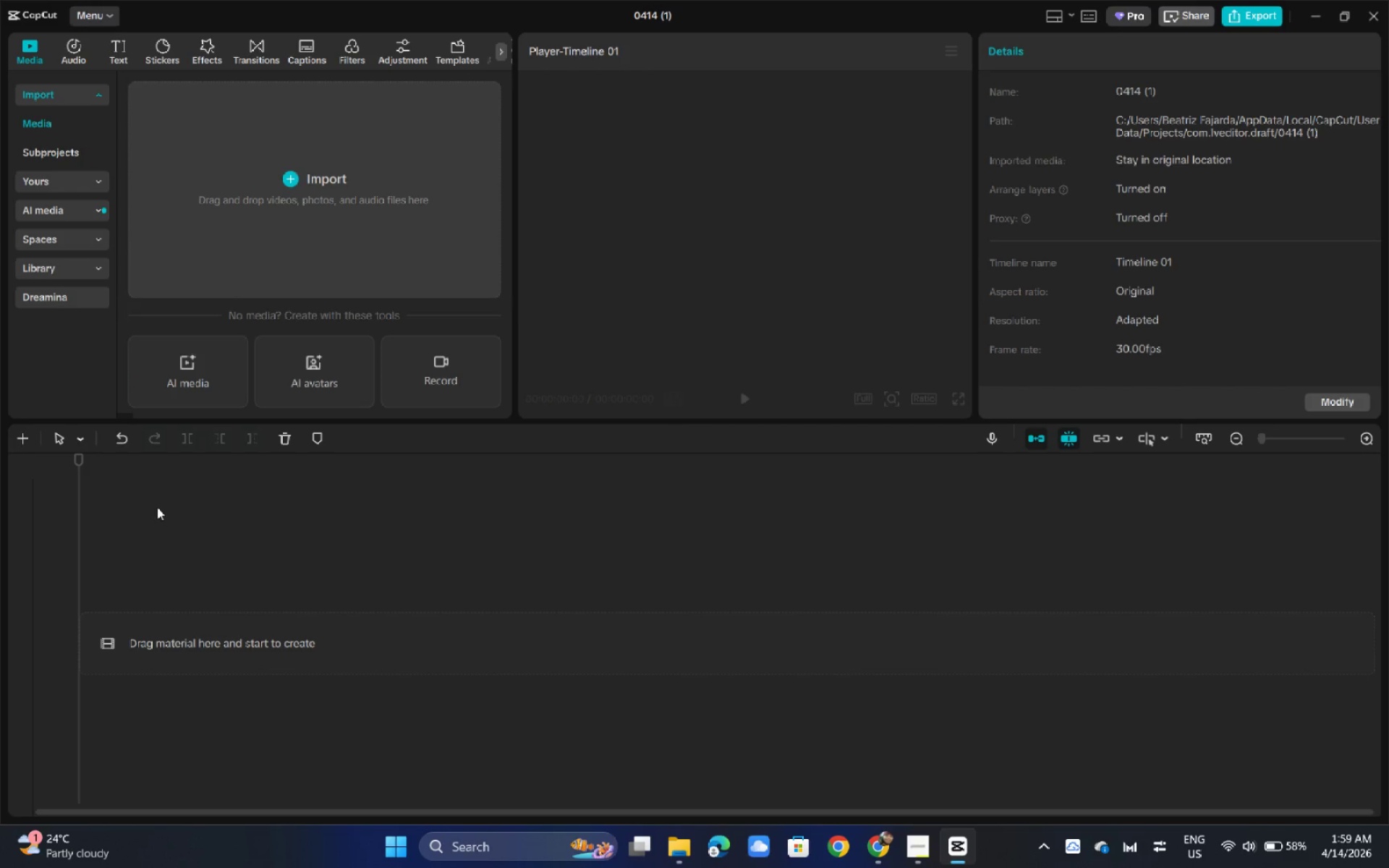 
key(Mute)
 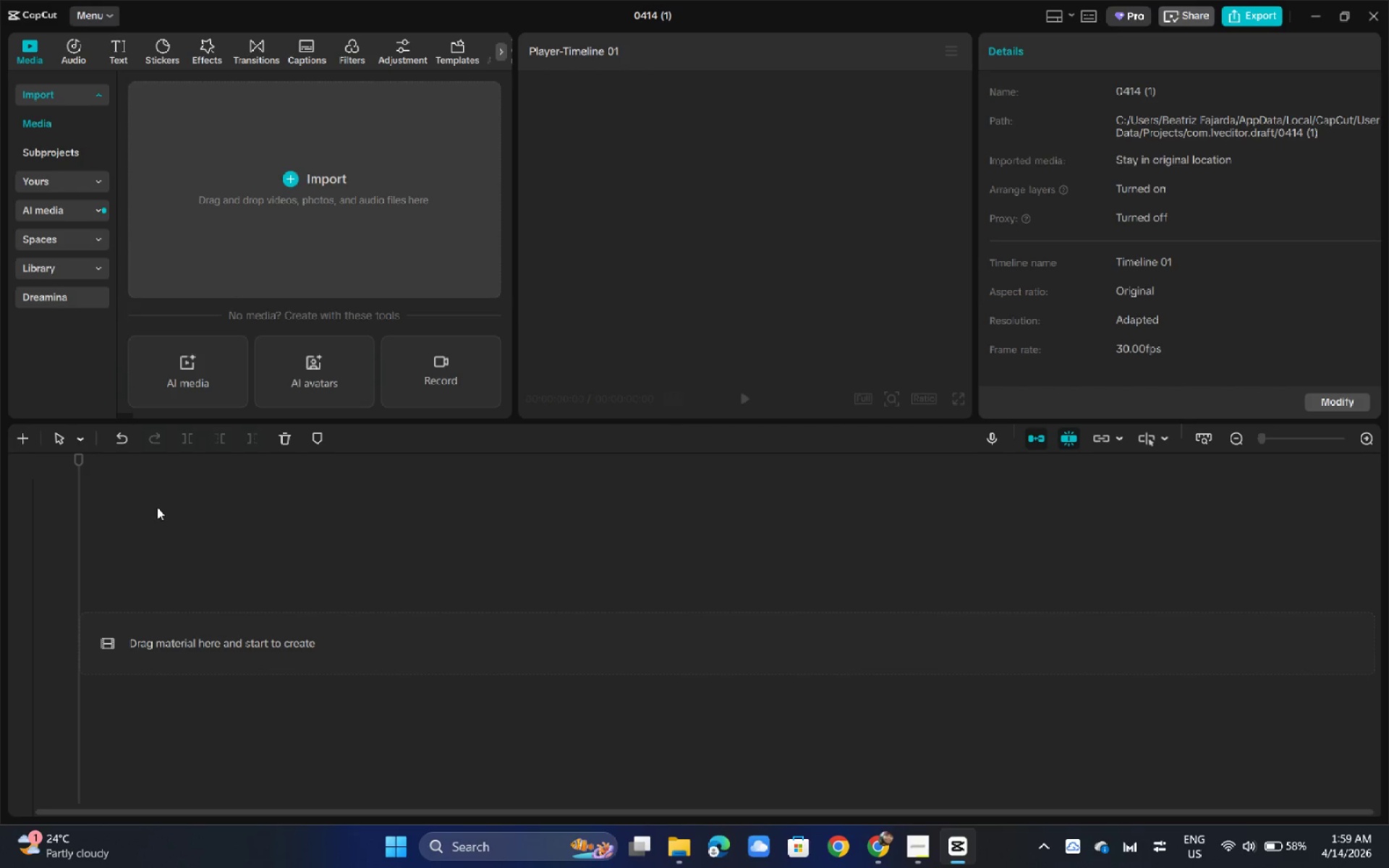 
key(Unknown)
 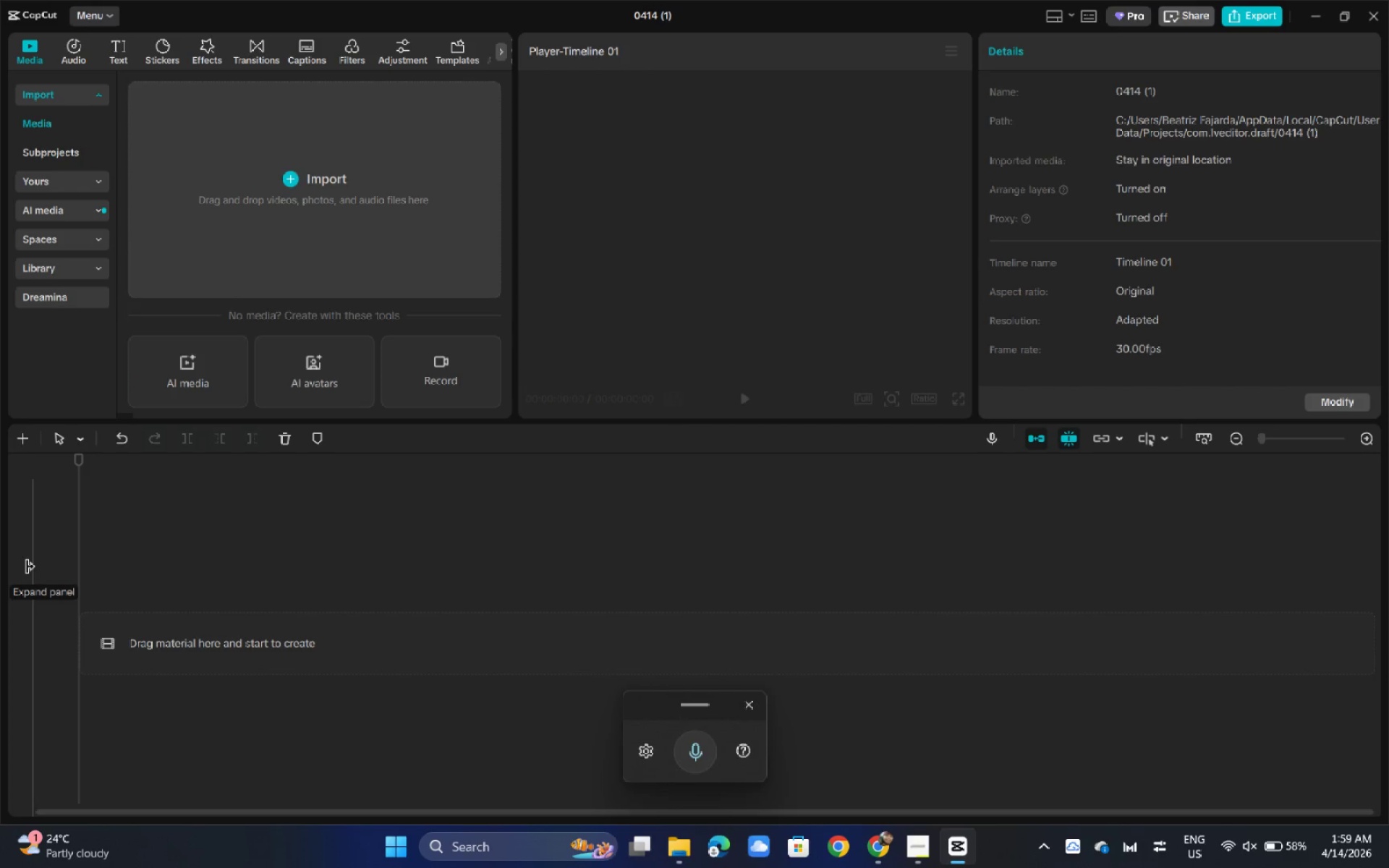 
wait(5.23)
 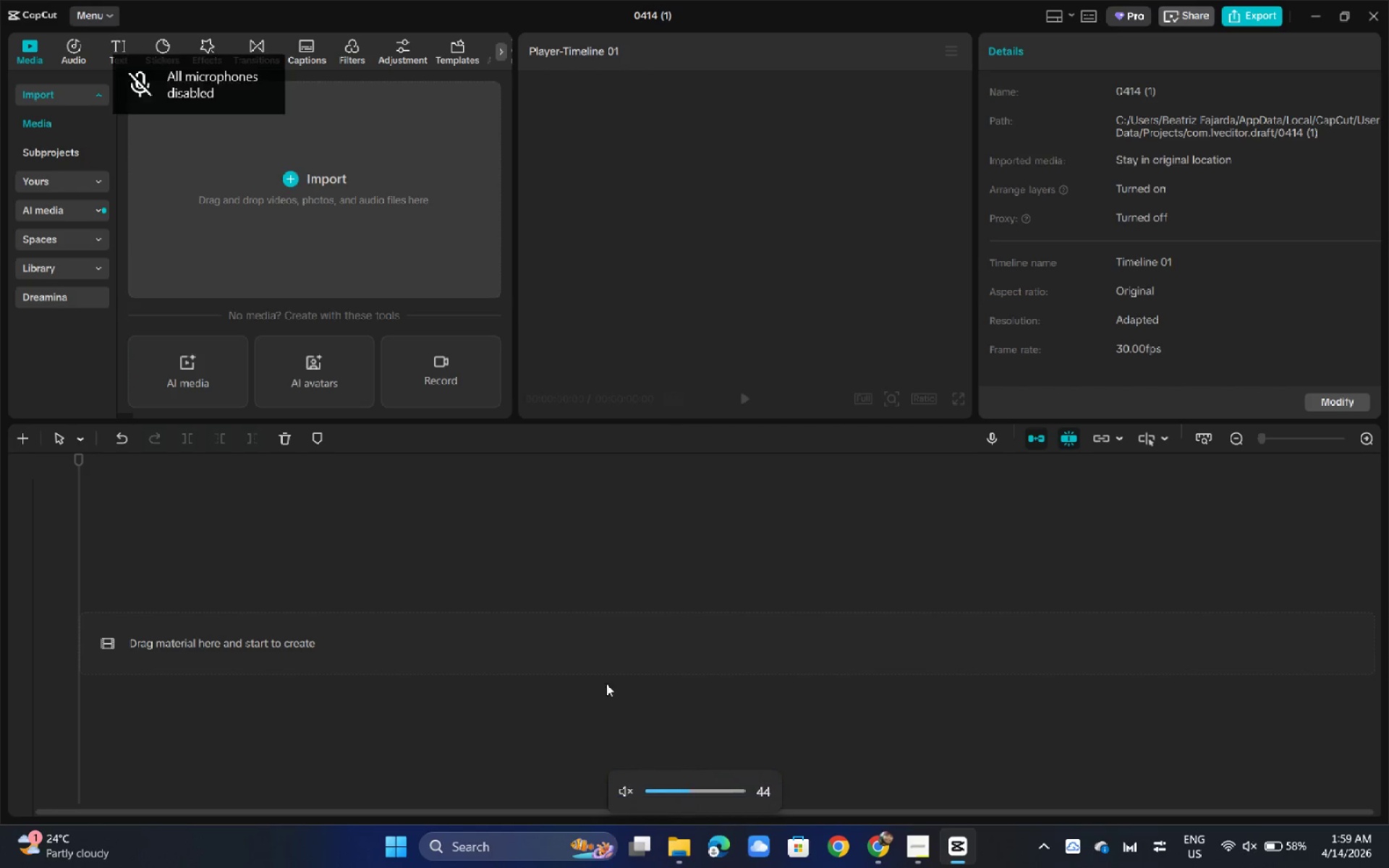 
key(F1)
 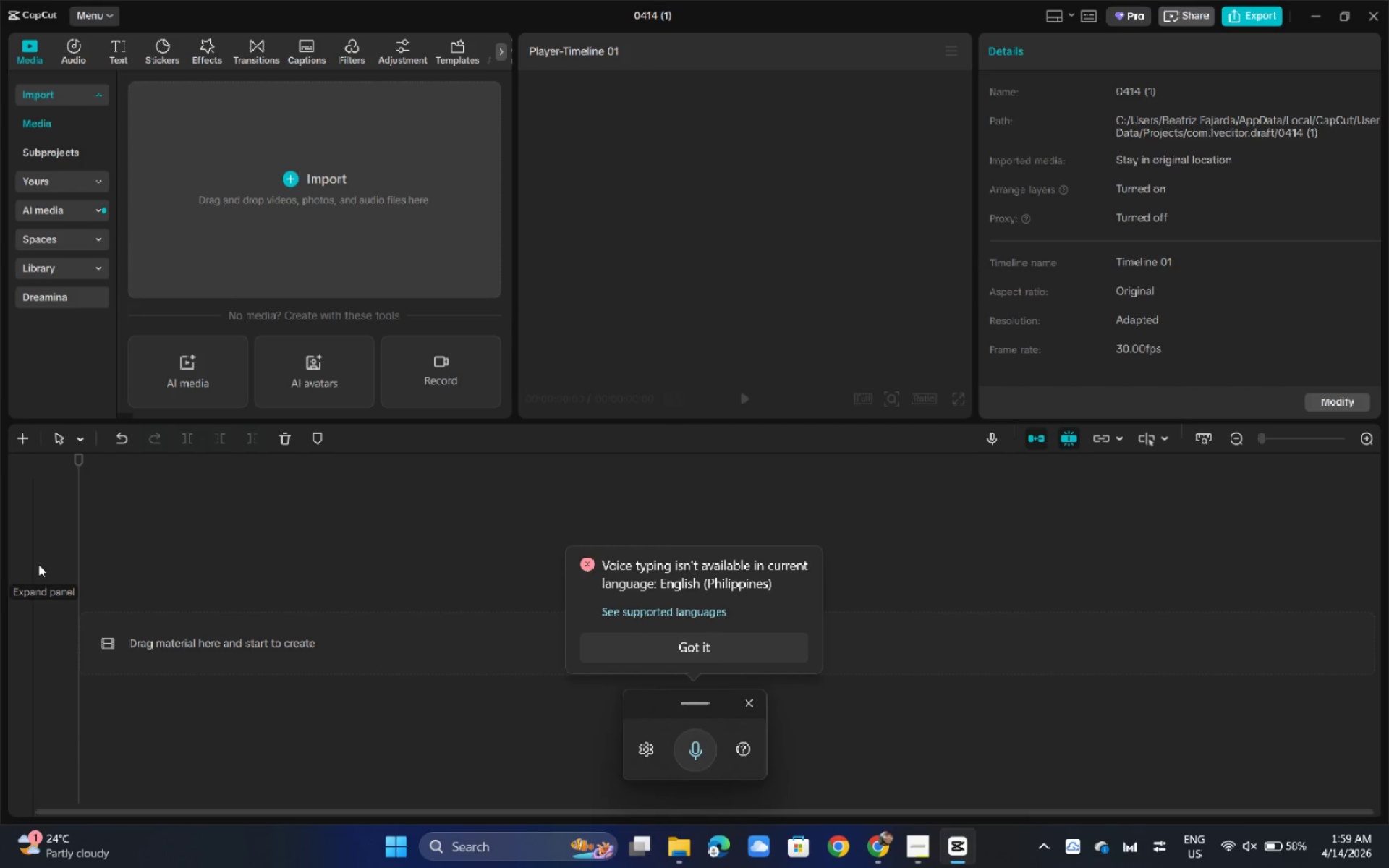 
key(F2)
 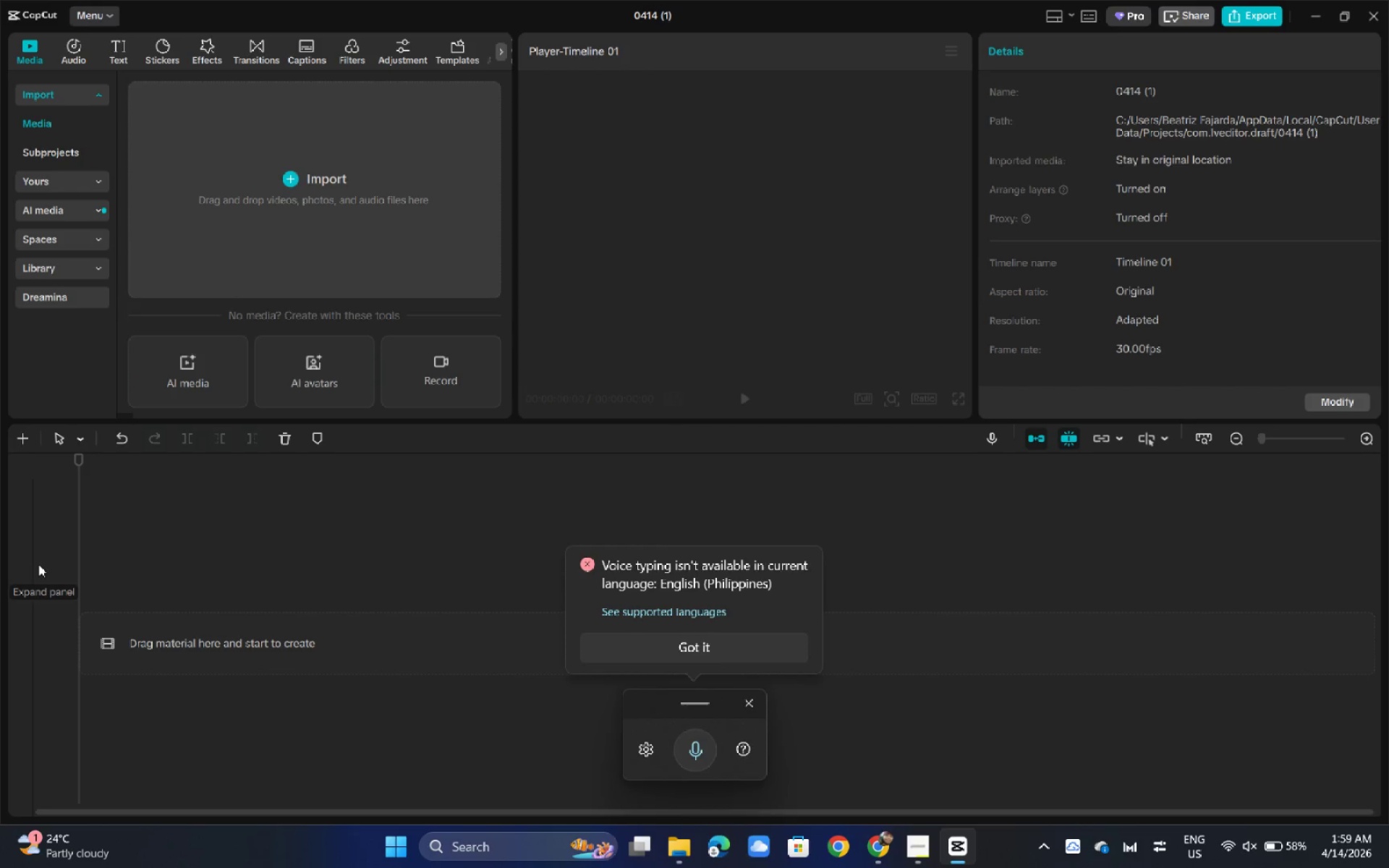 
key(F3)
 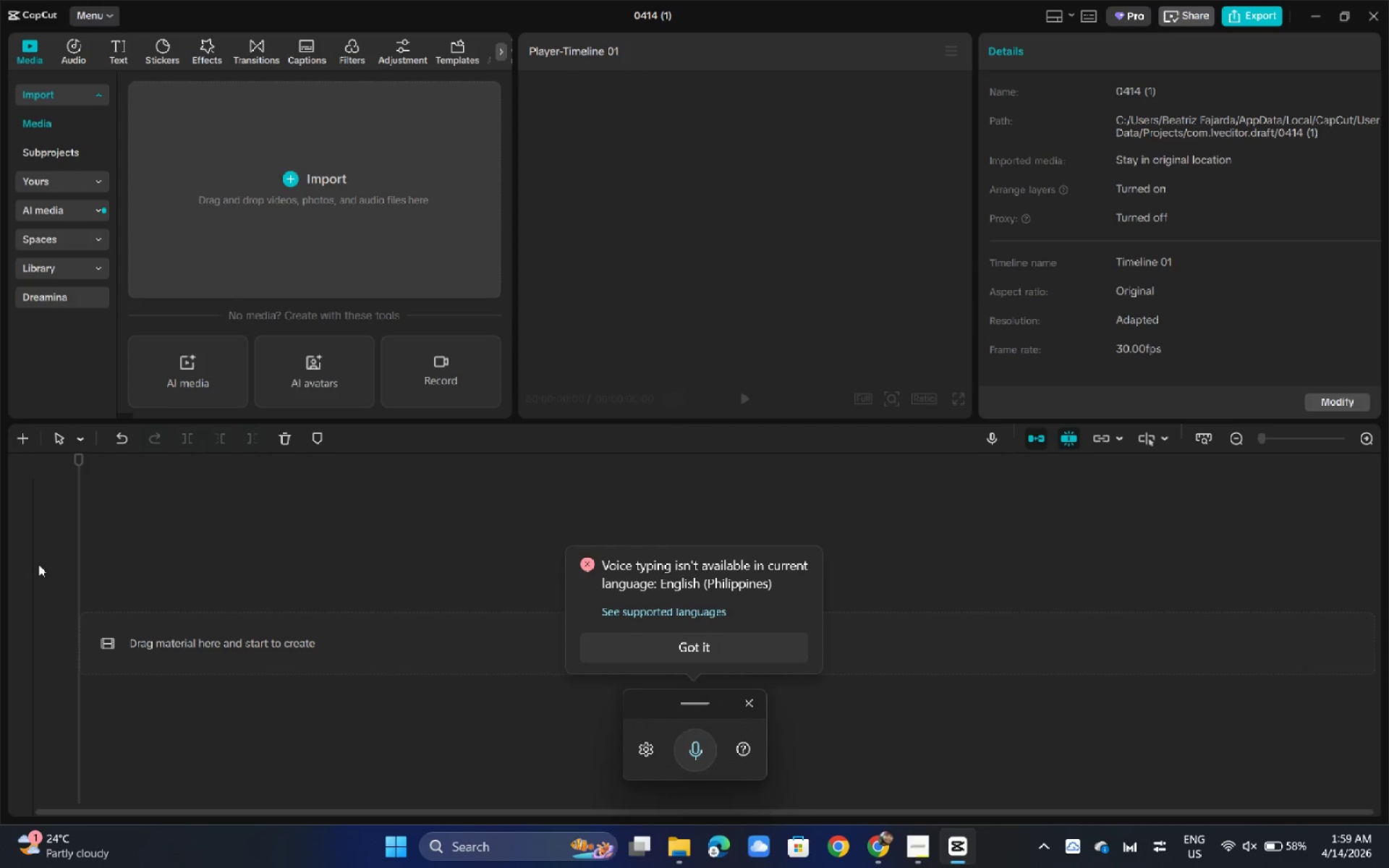 
key(F6)
 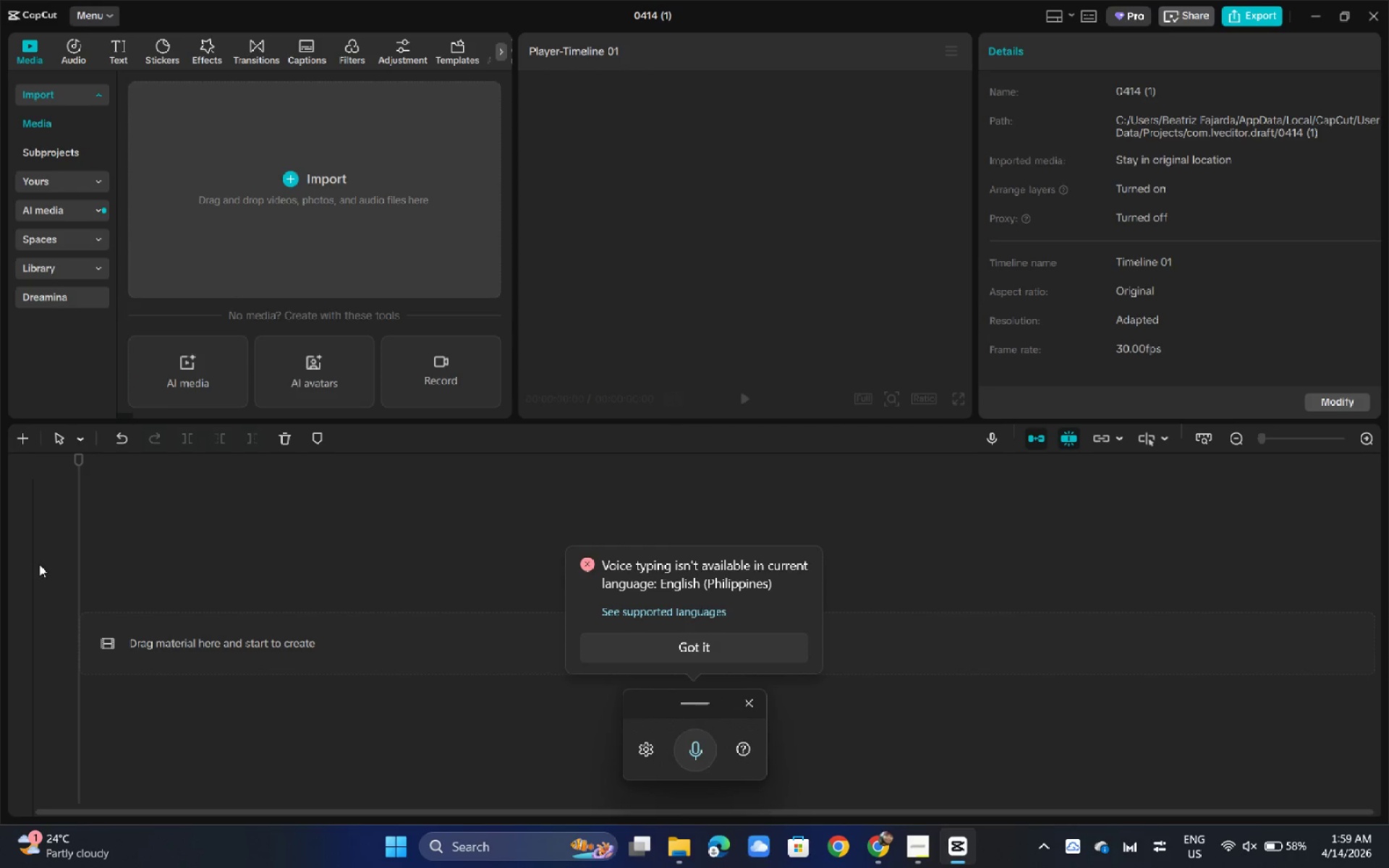 
key(F8)
 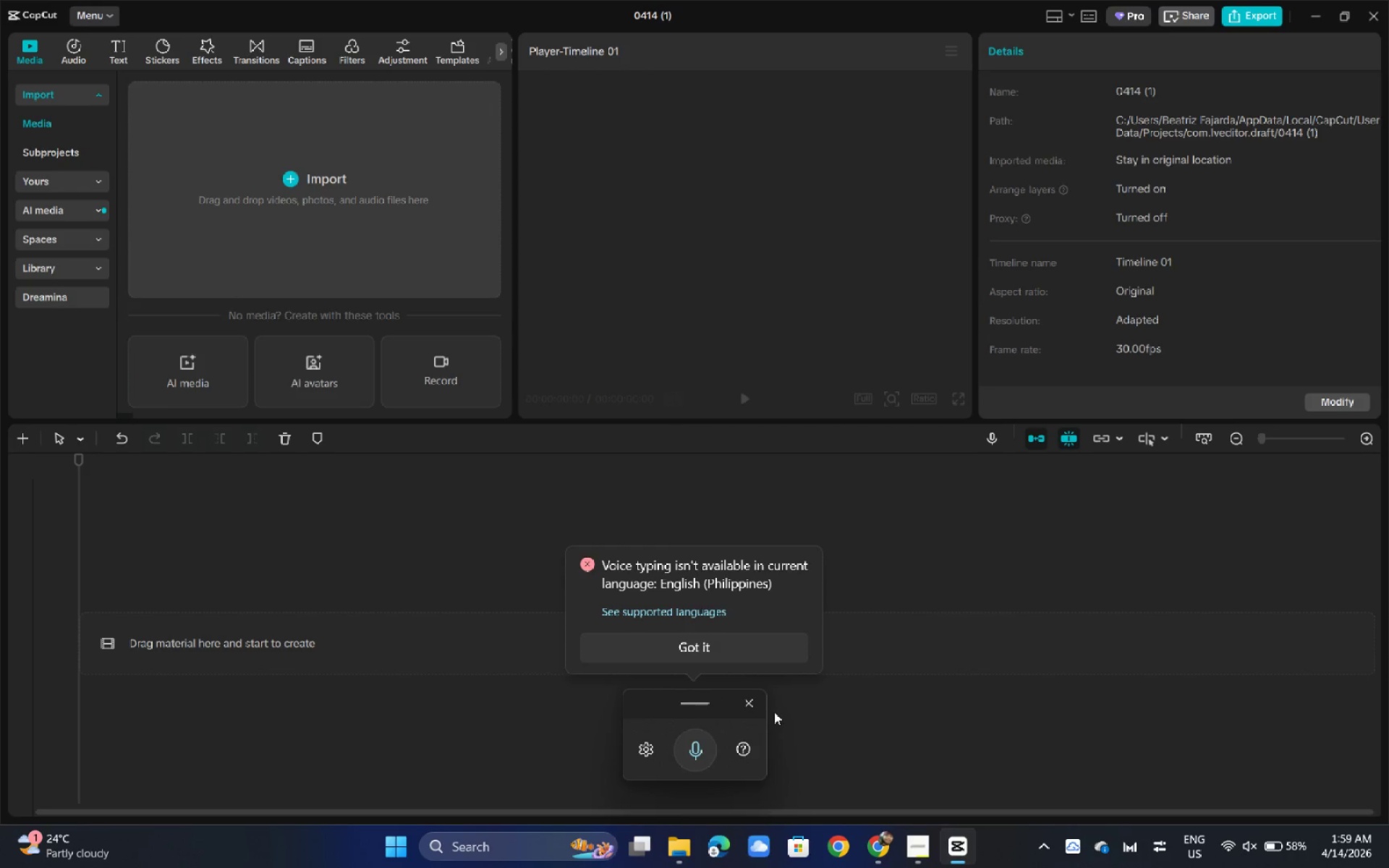 
left_click([757, 705])
 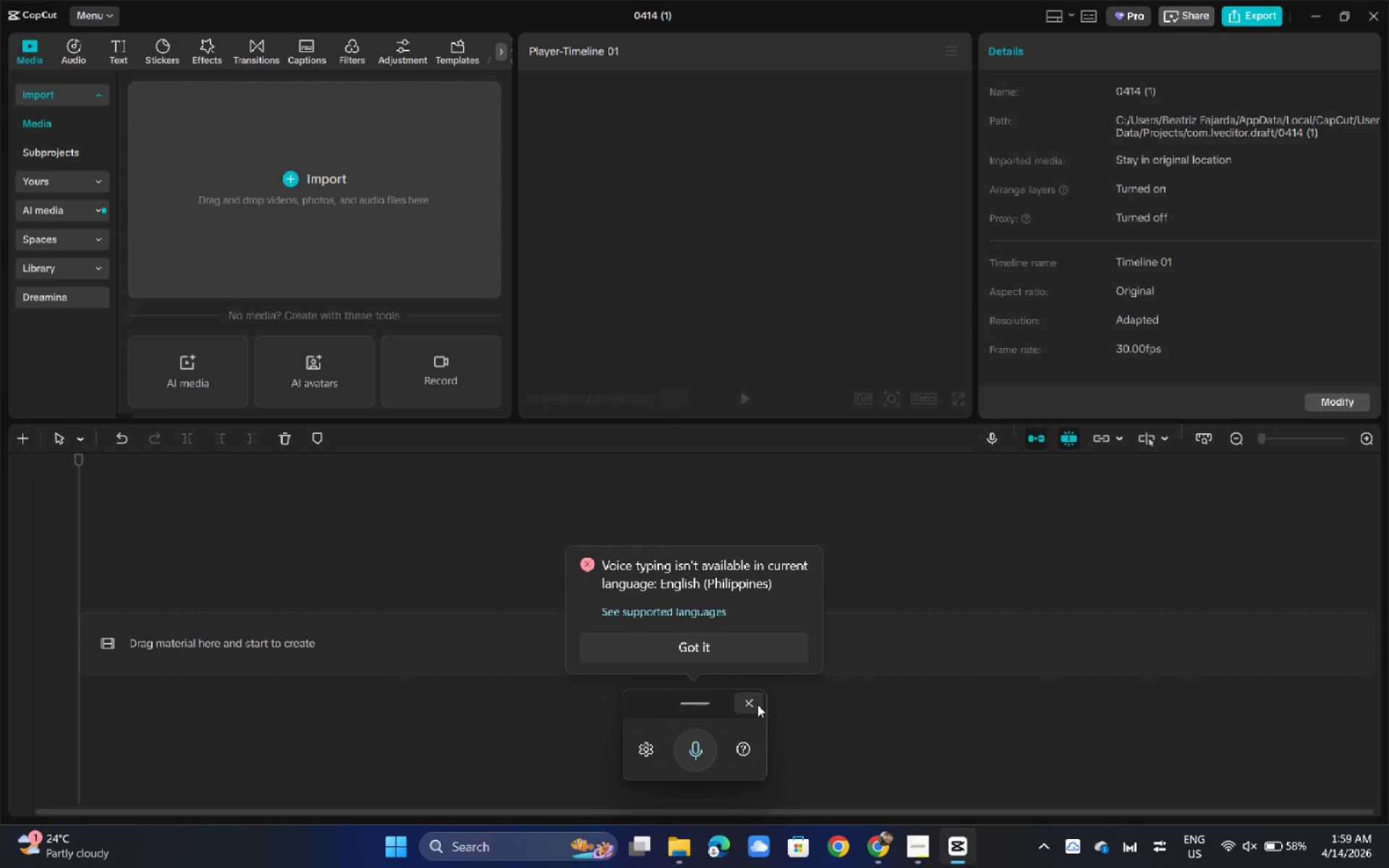 
key(Unknown)
 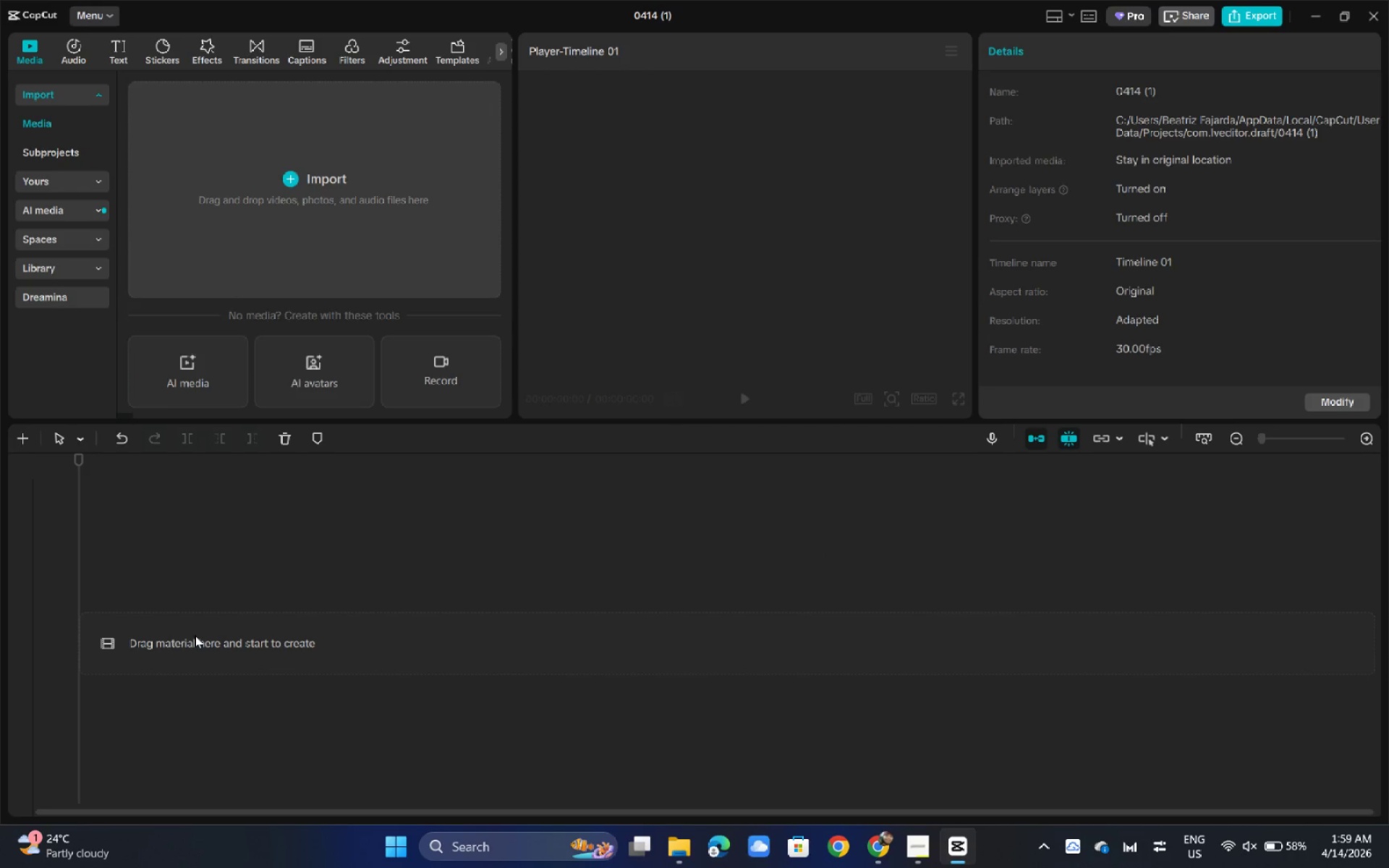 
key(F9)
 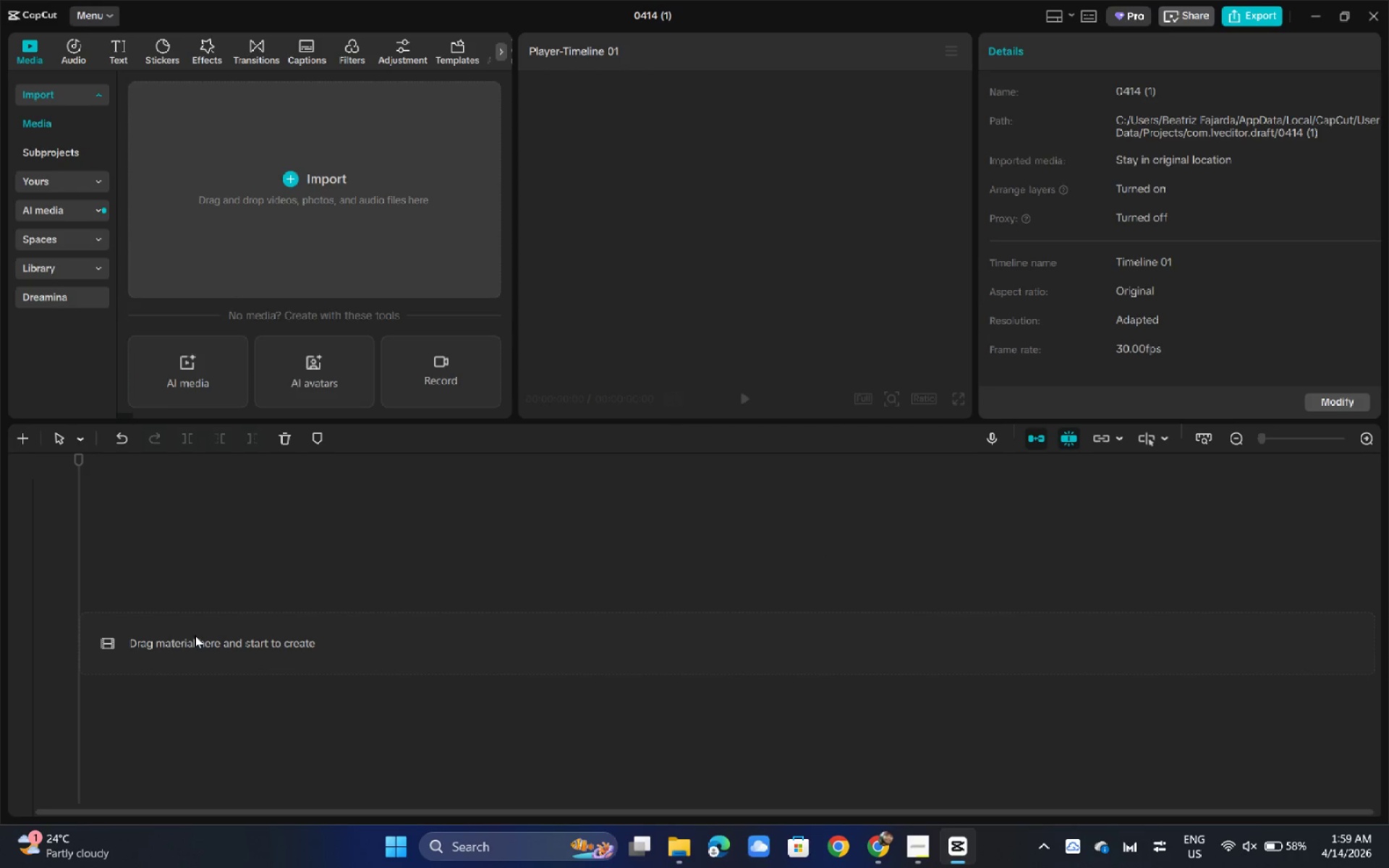 
key(F7)
 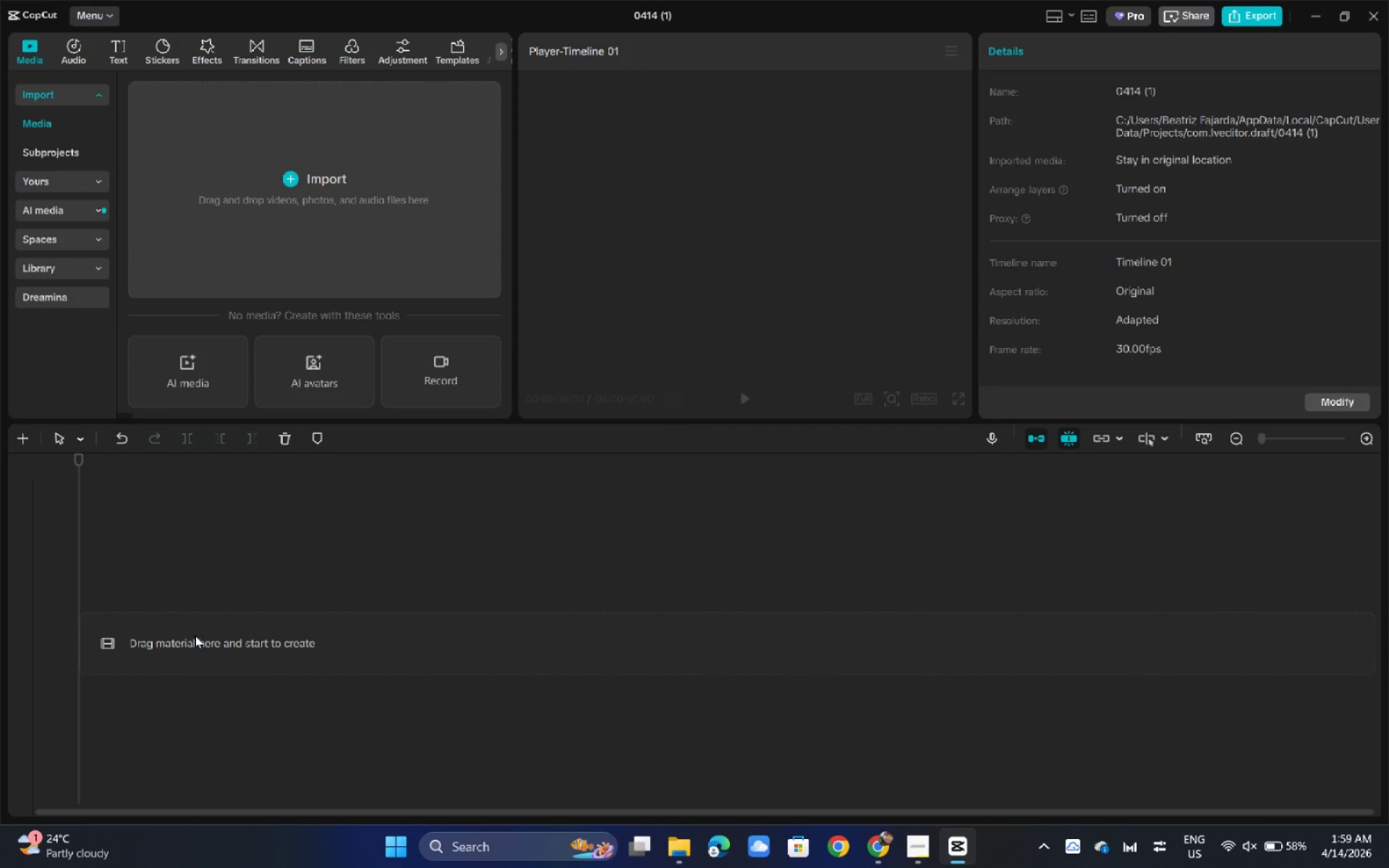 
key(F8)
 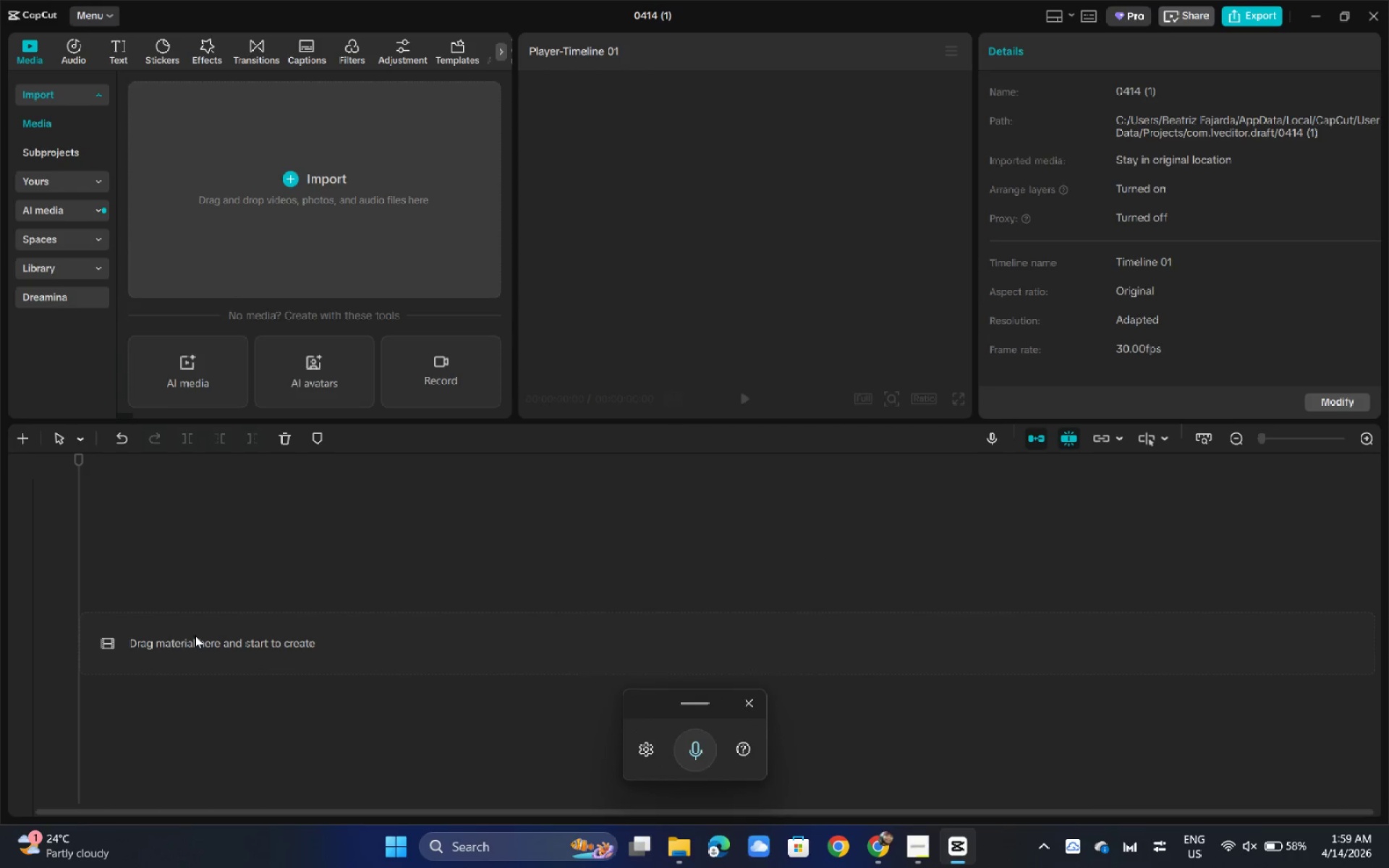 
key(Meta+H)
 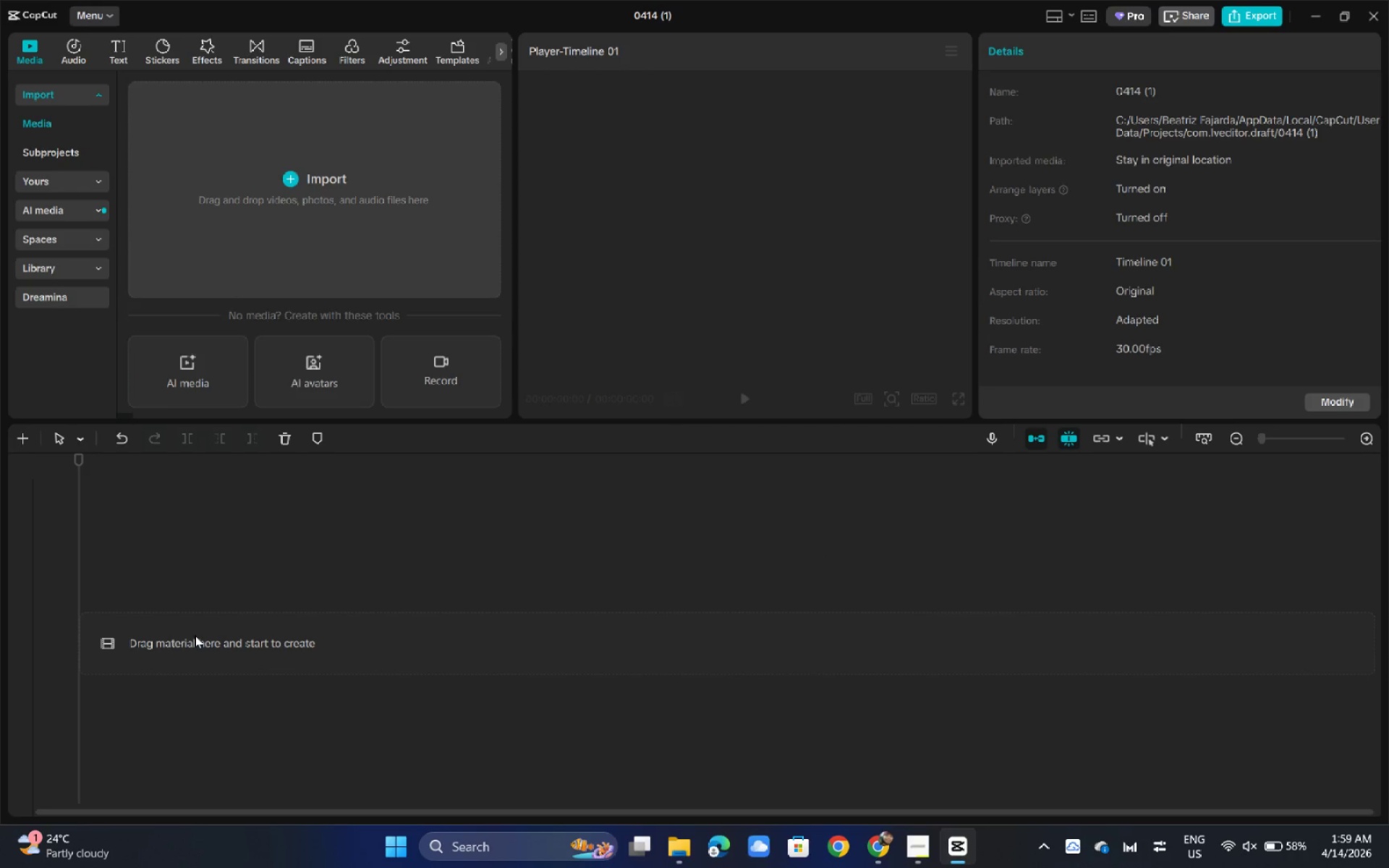 
key(F10)
 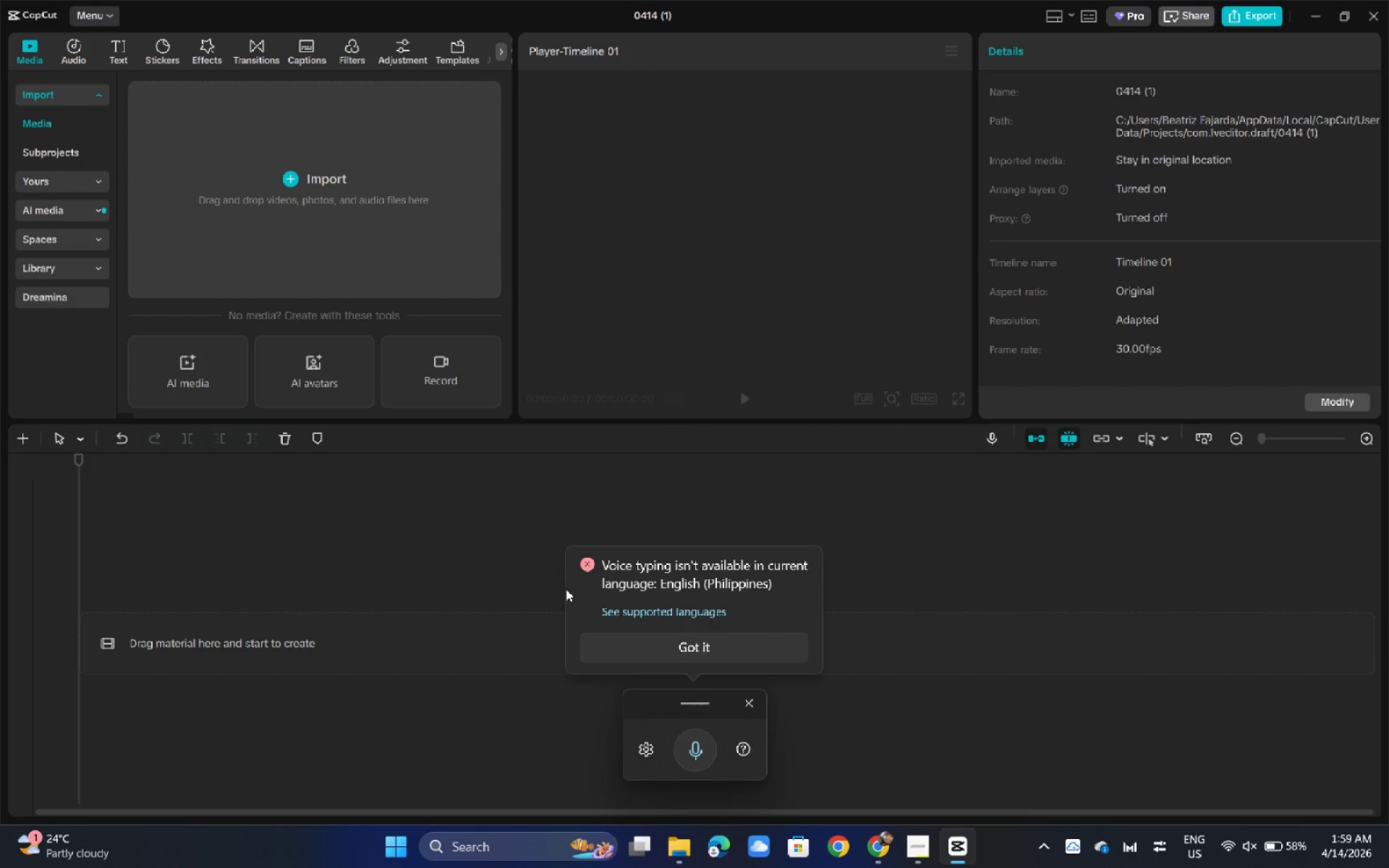 
key(Space)
 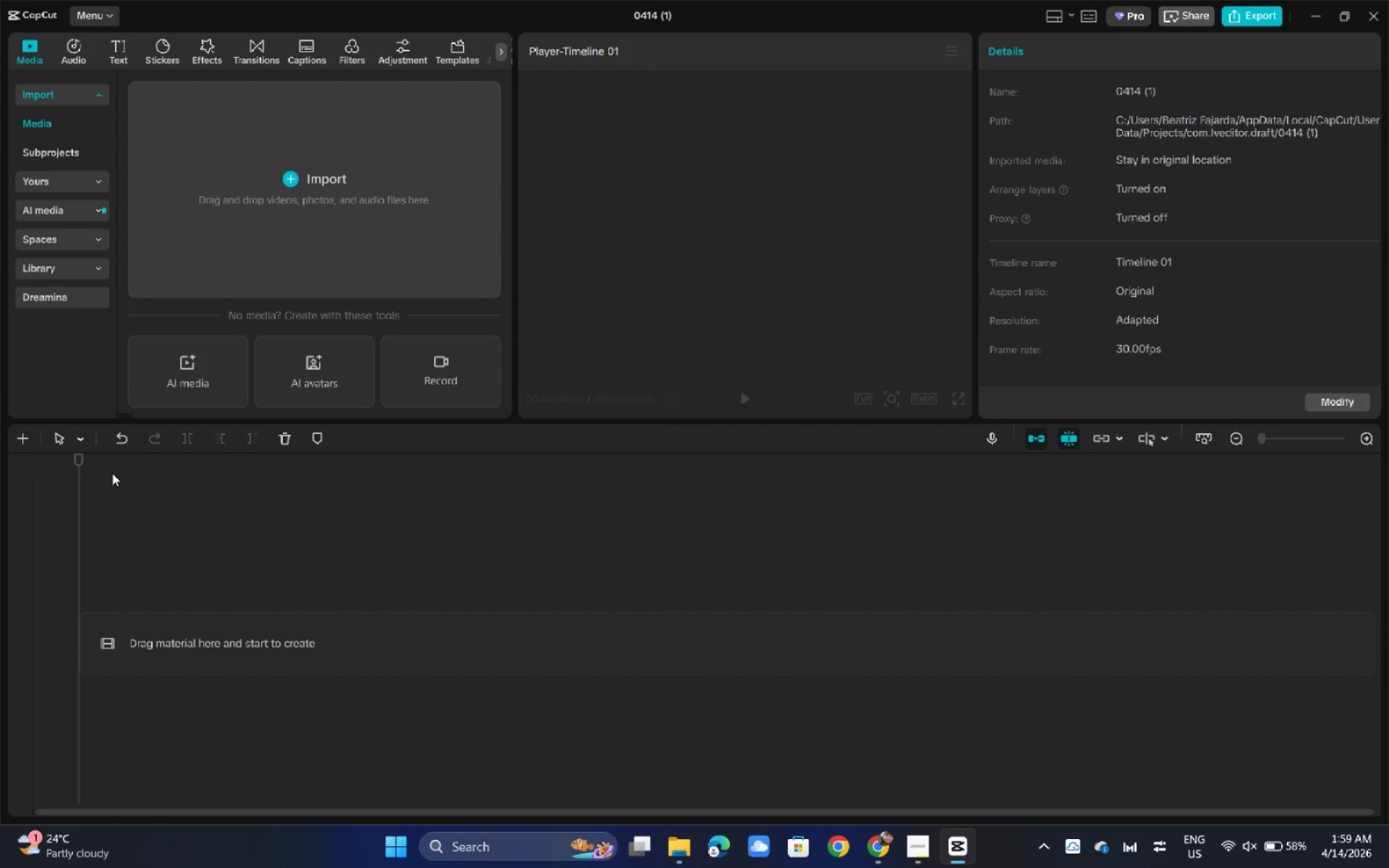 
double_click([175, 497])
 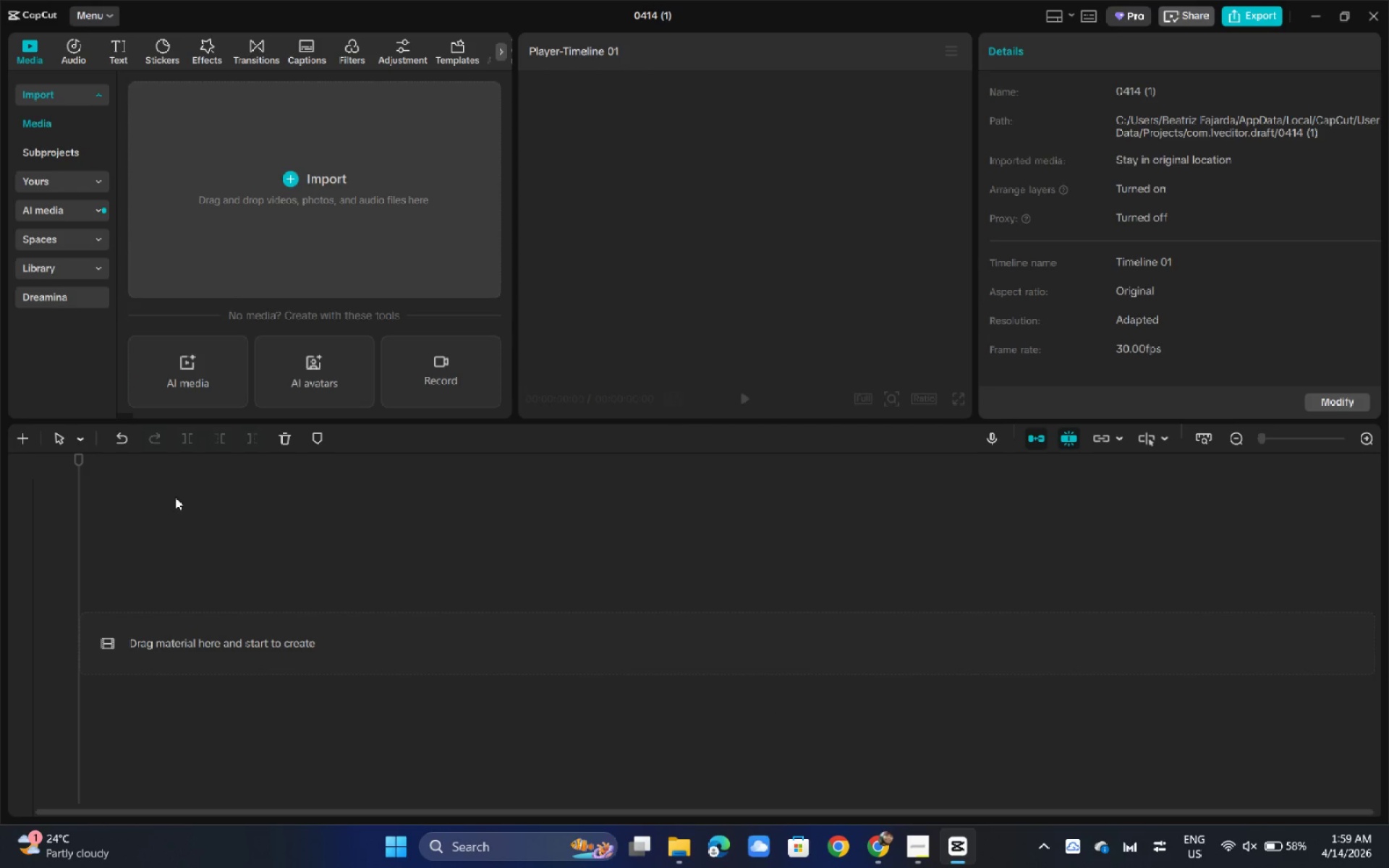 
left_click_drag(start_coordinate=[160, 626], to_coordinate=[158, 636])
 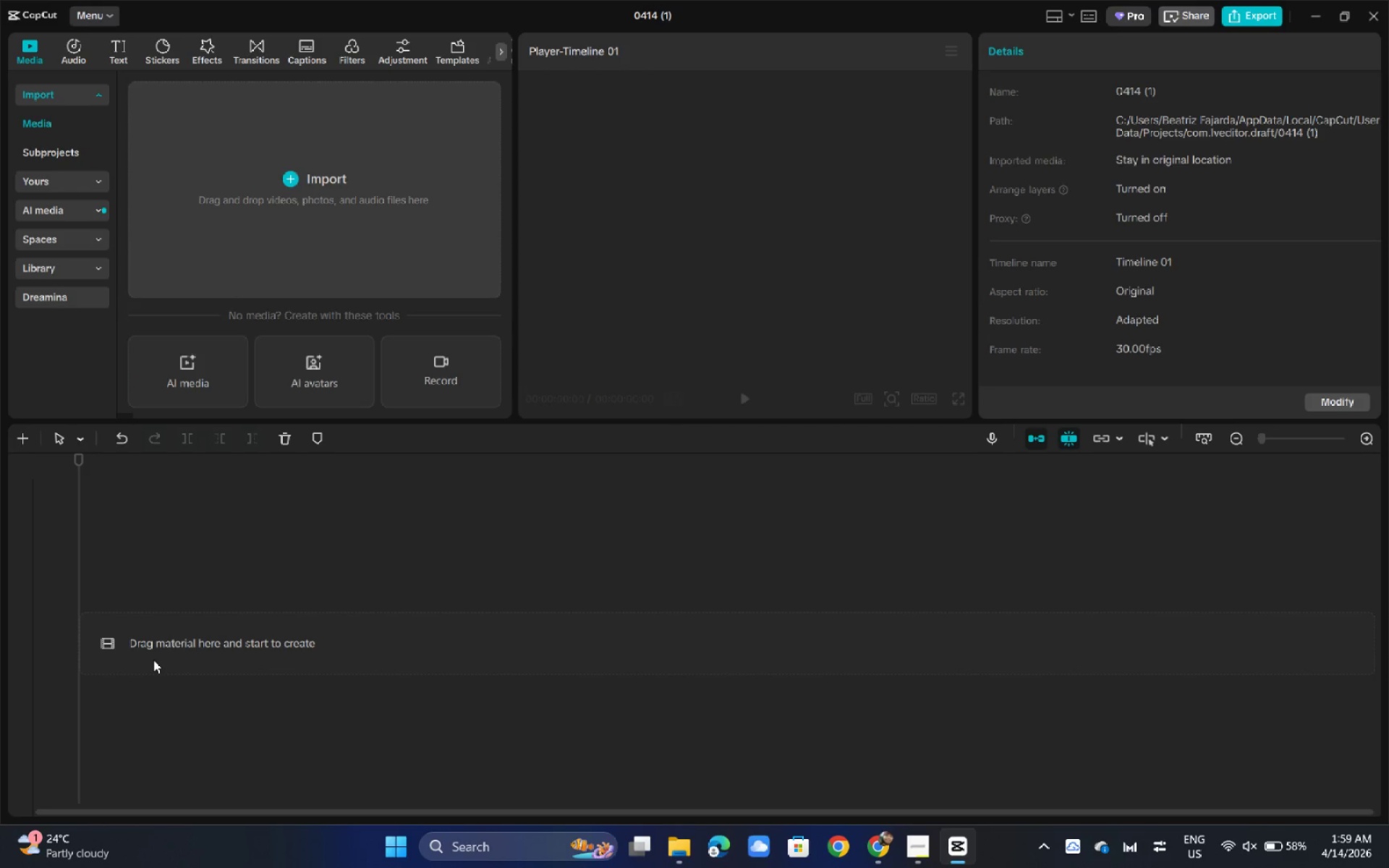 
left_click_drag(start_coordinate=[153, 660], to_coordinate=[148, 648])
 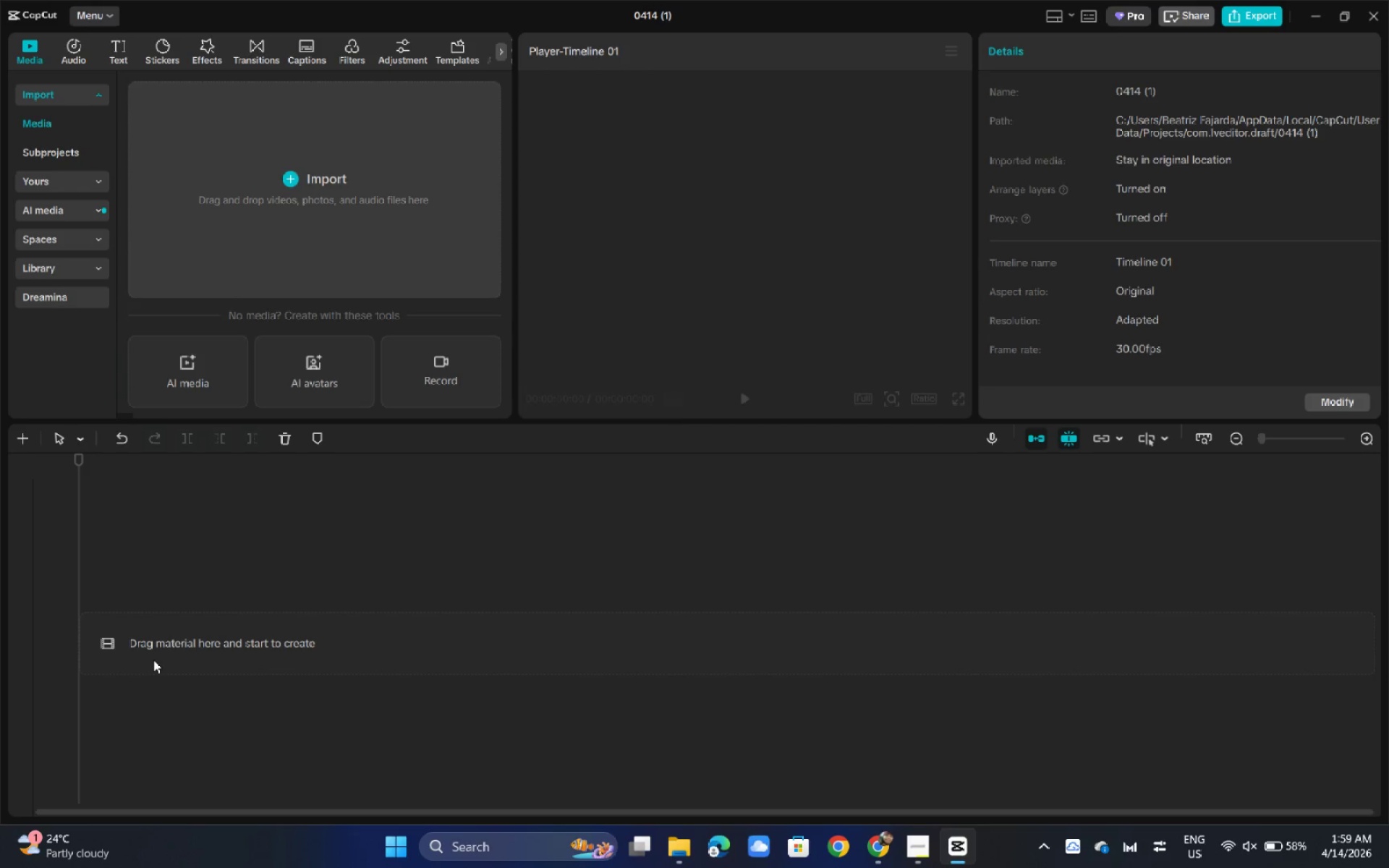 
key(Space)
 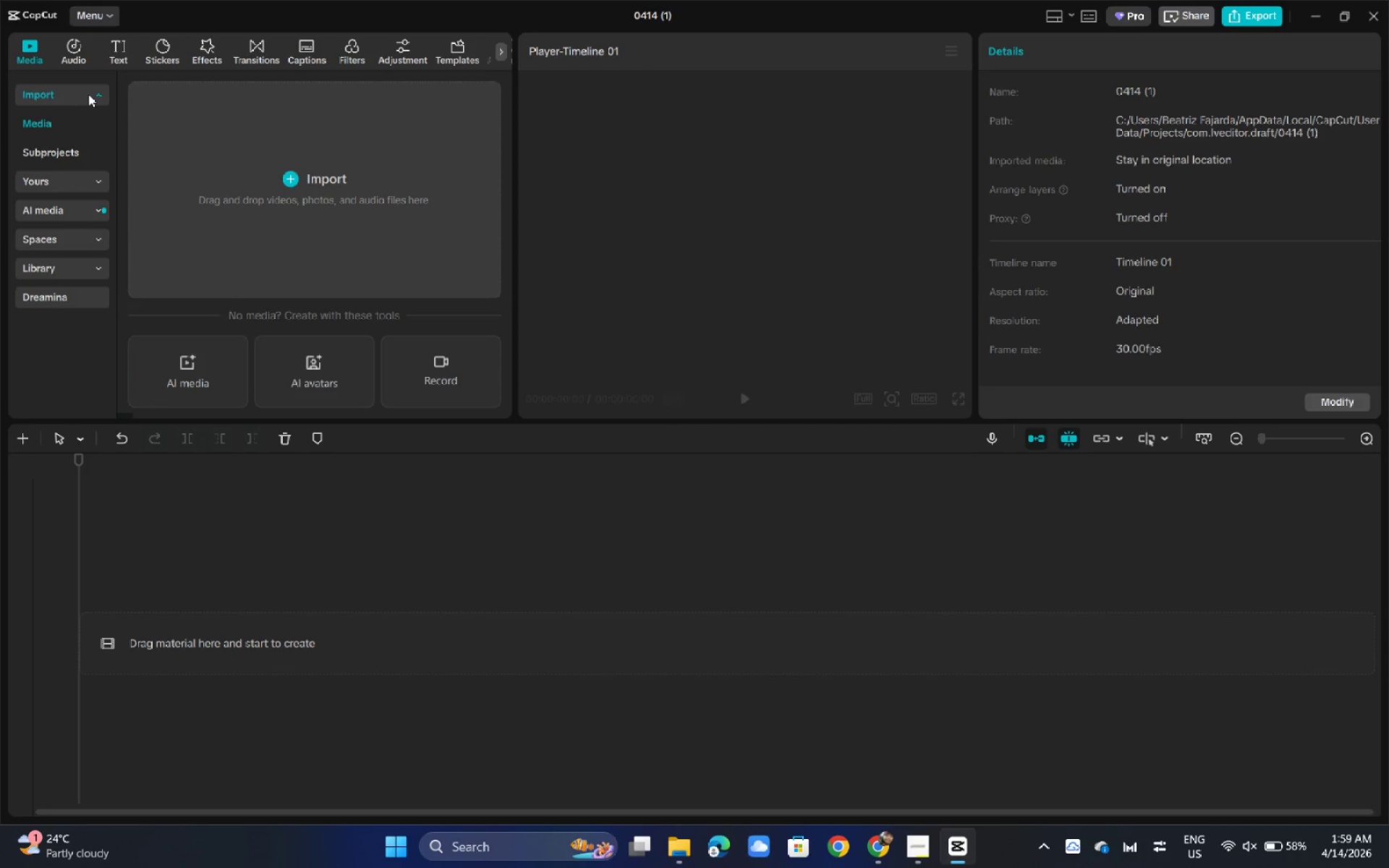 
left_click([79, 90])
 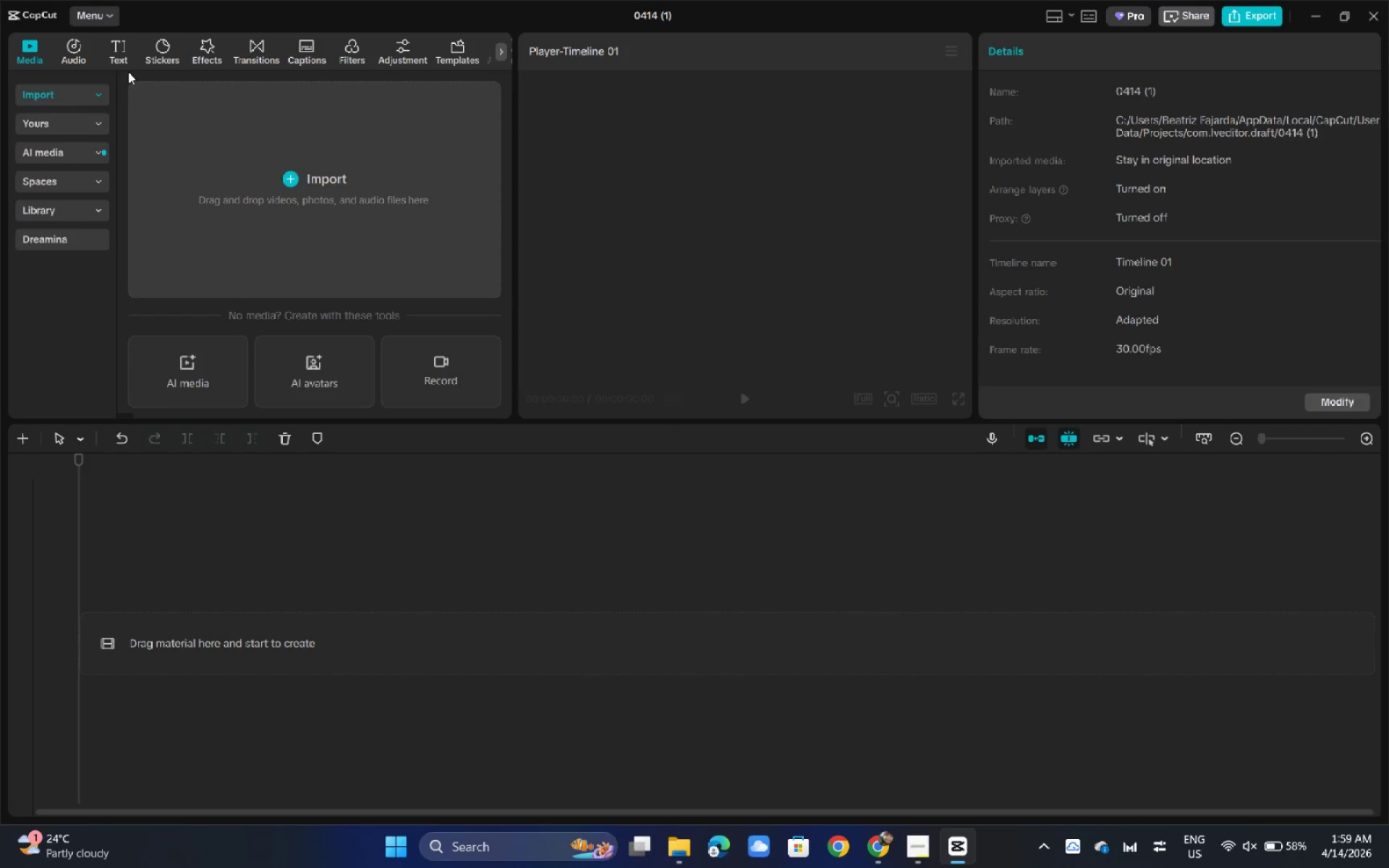 
left_click([73, 52])
 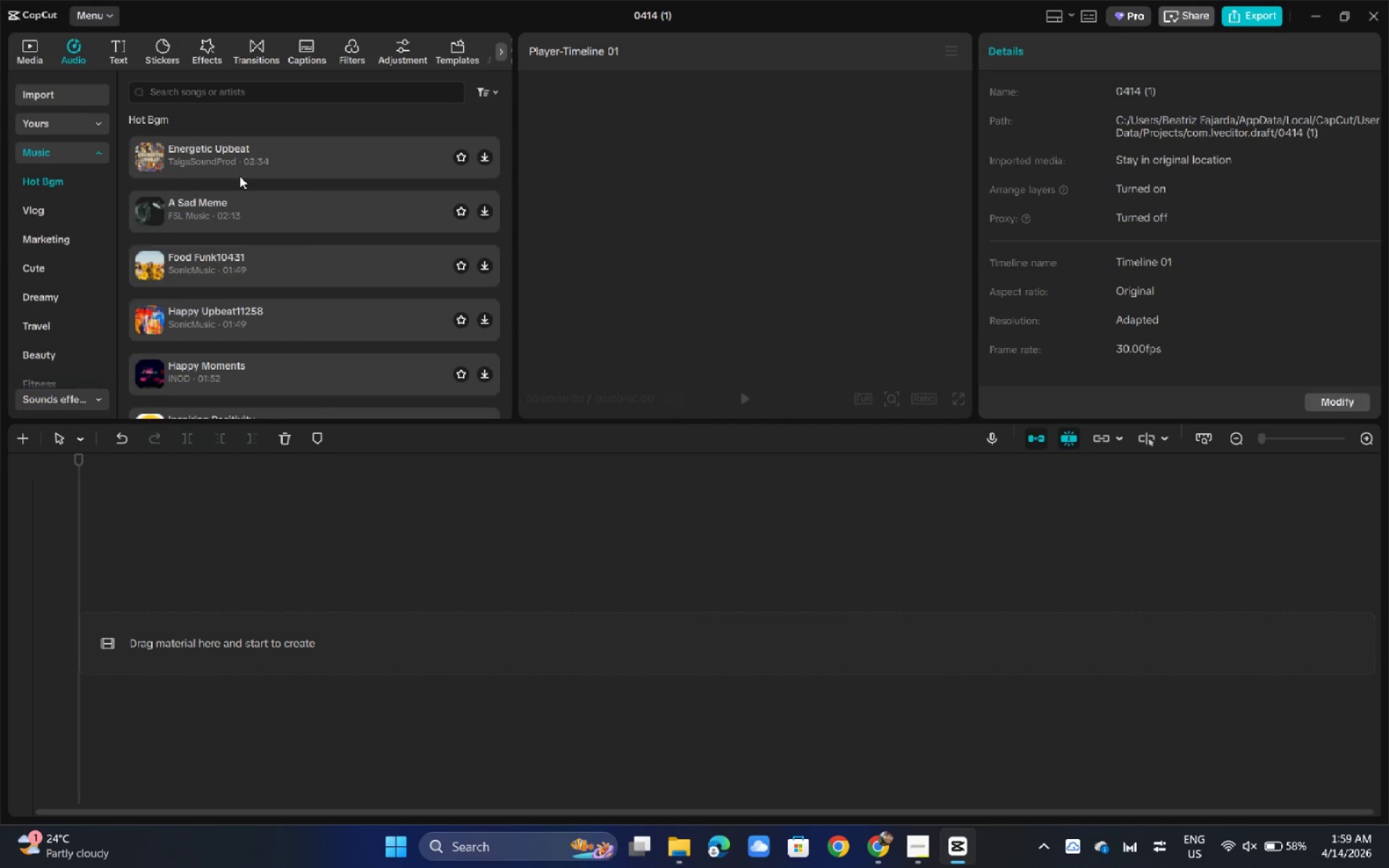 
left_click_drag(start_coordinate=[222, 171], to_coordinate=[137, 654])
 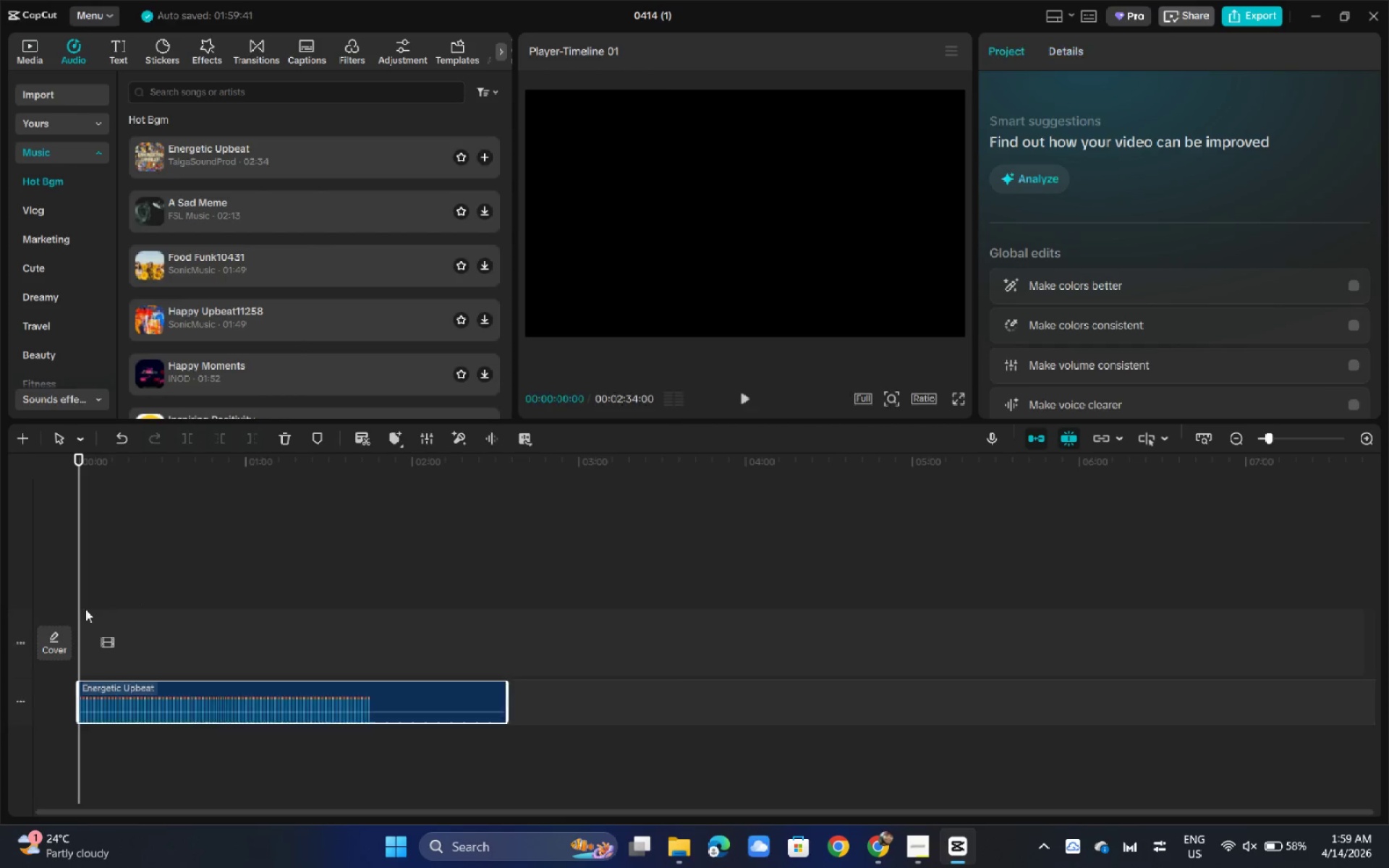 
key(Space)
 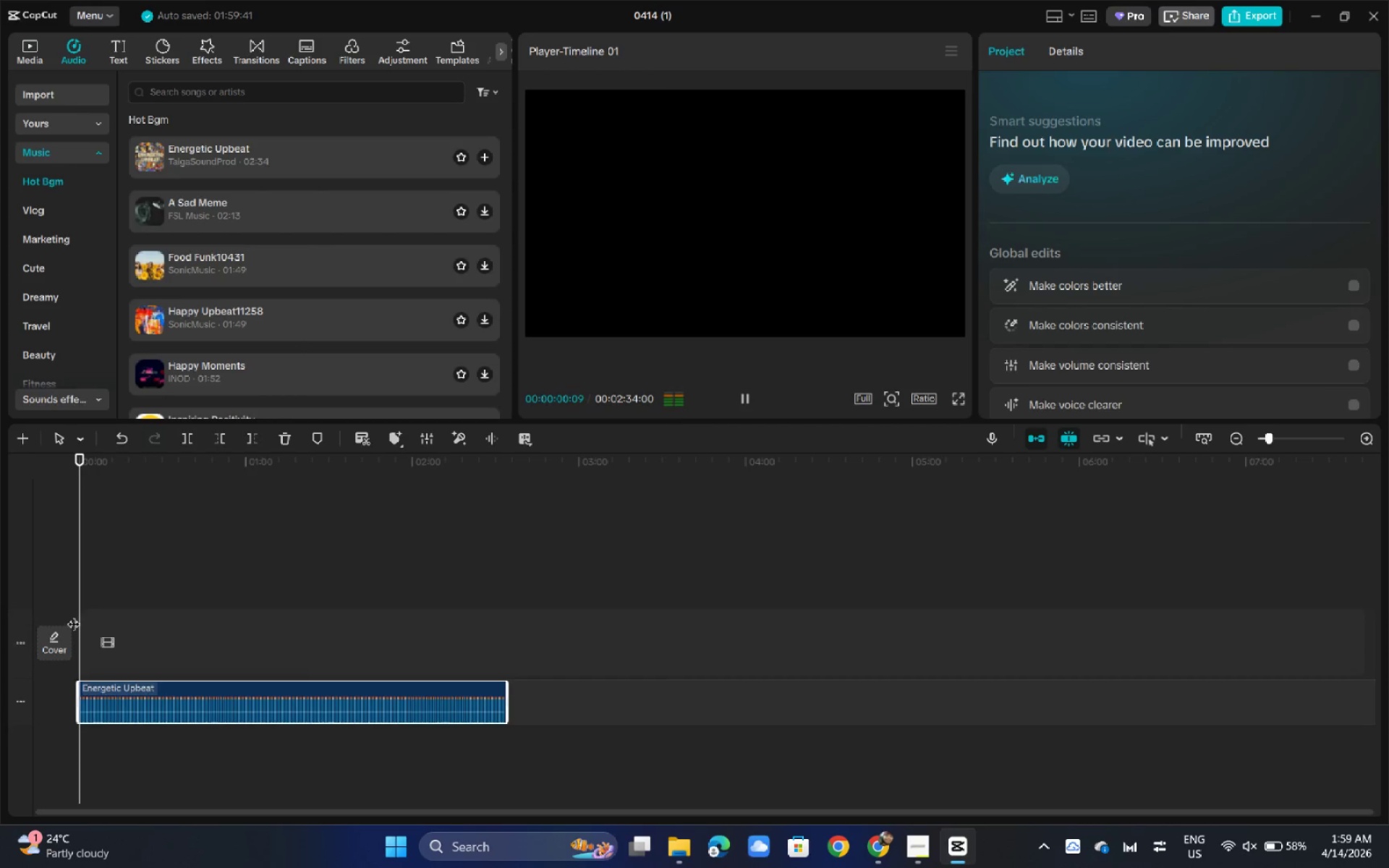 
key(Space)
 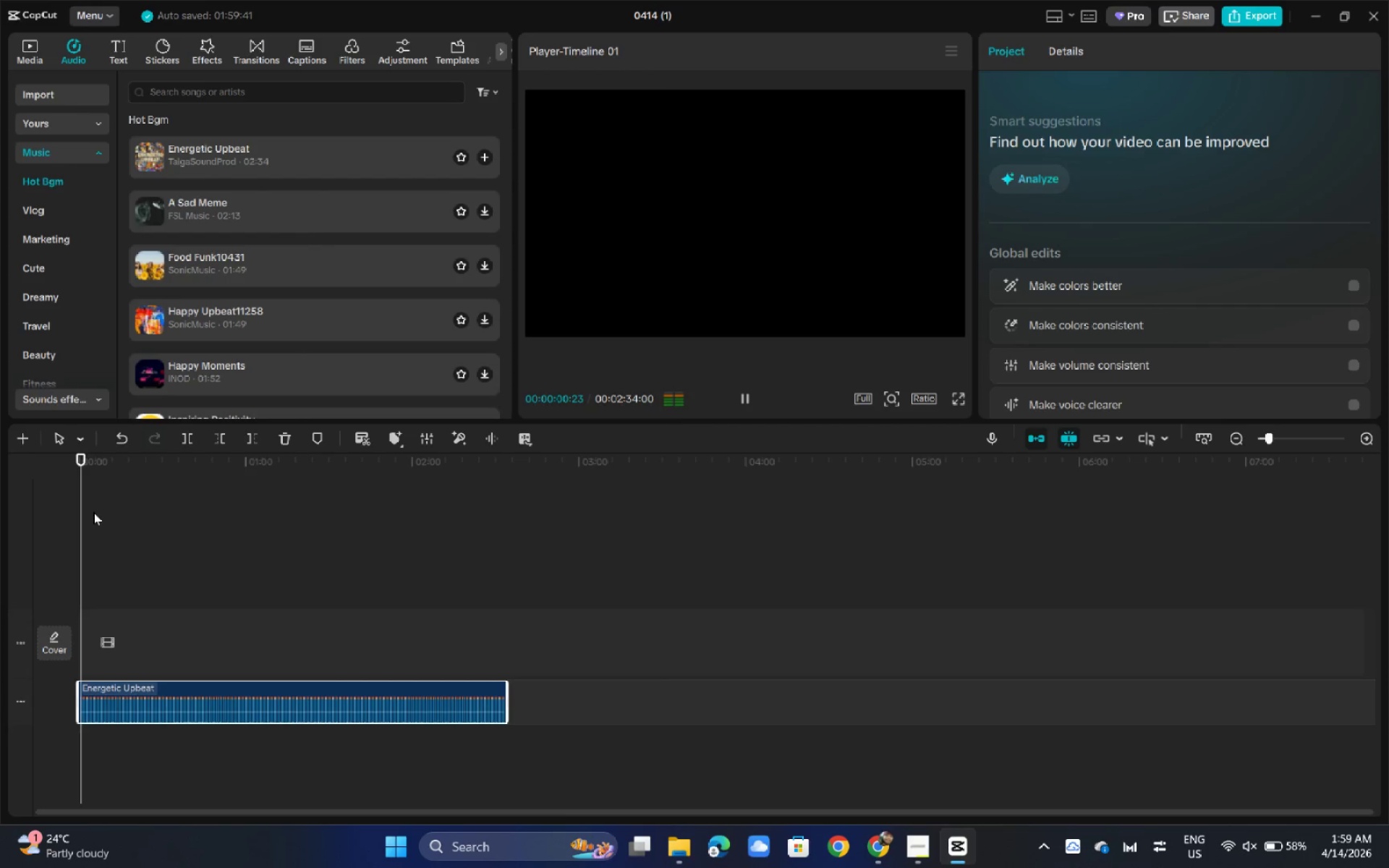 
key(Space)
 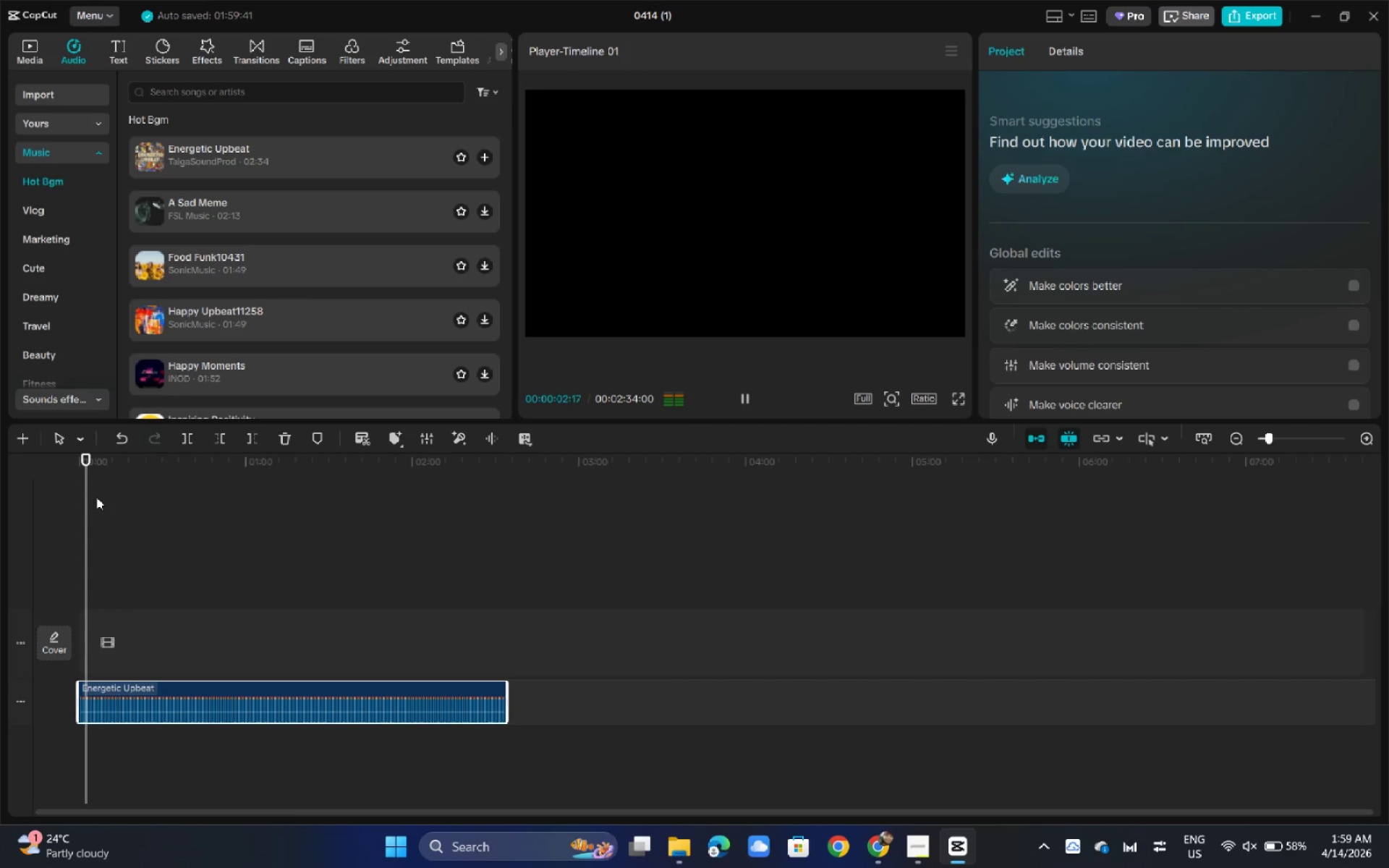 
left_click([1246, 850])
 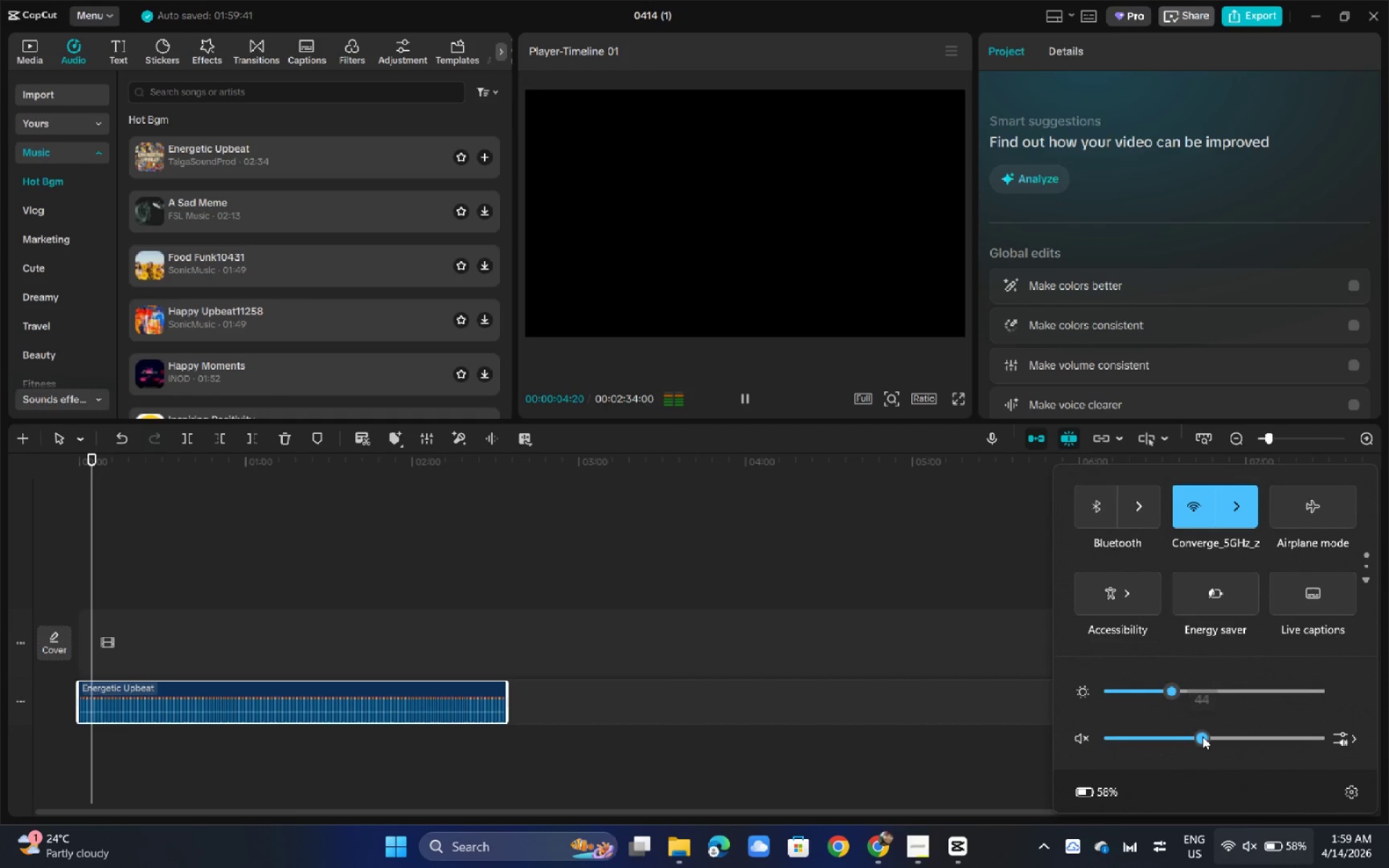 
left_click([1203, 737])
 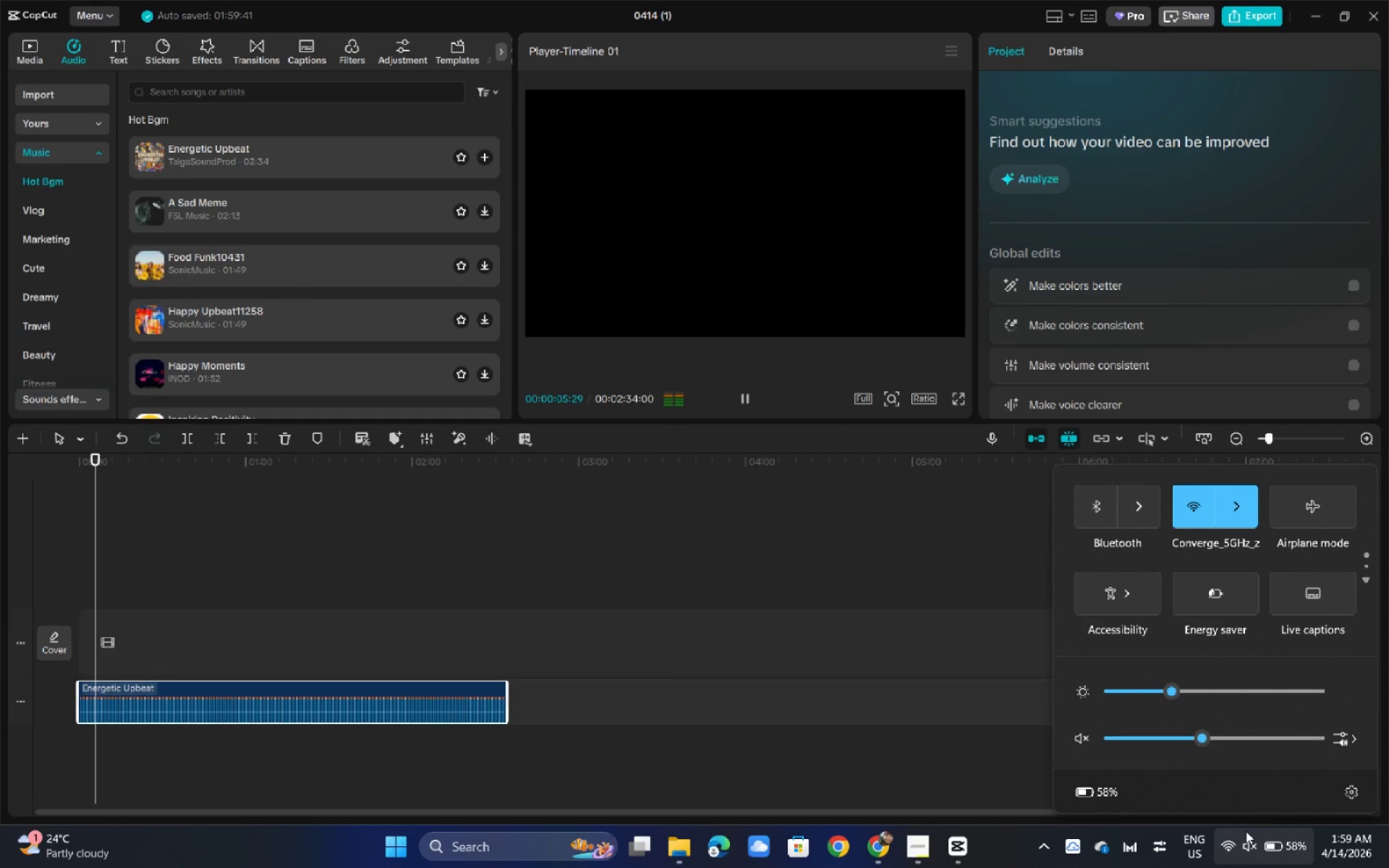 
left_click([1077, 733])
 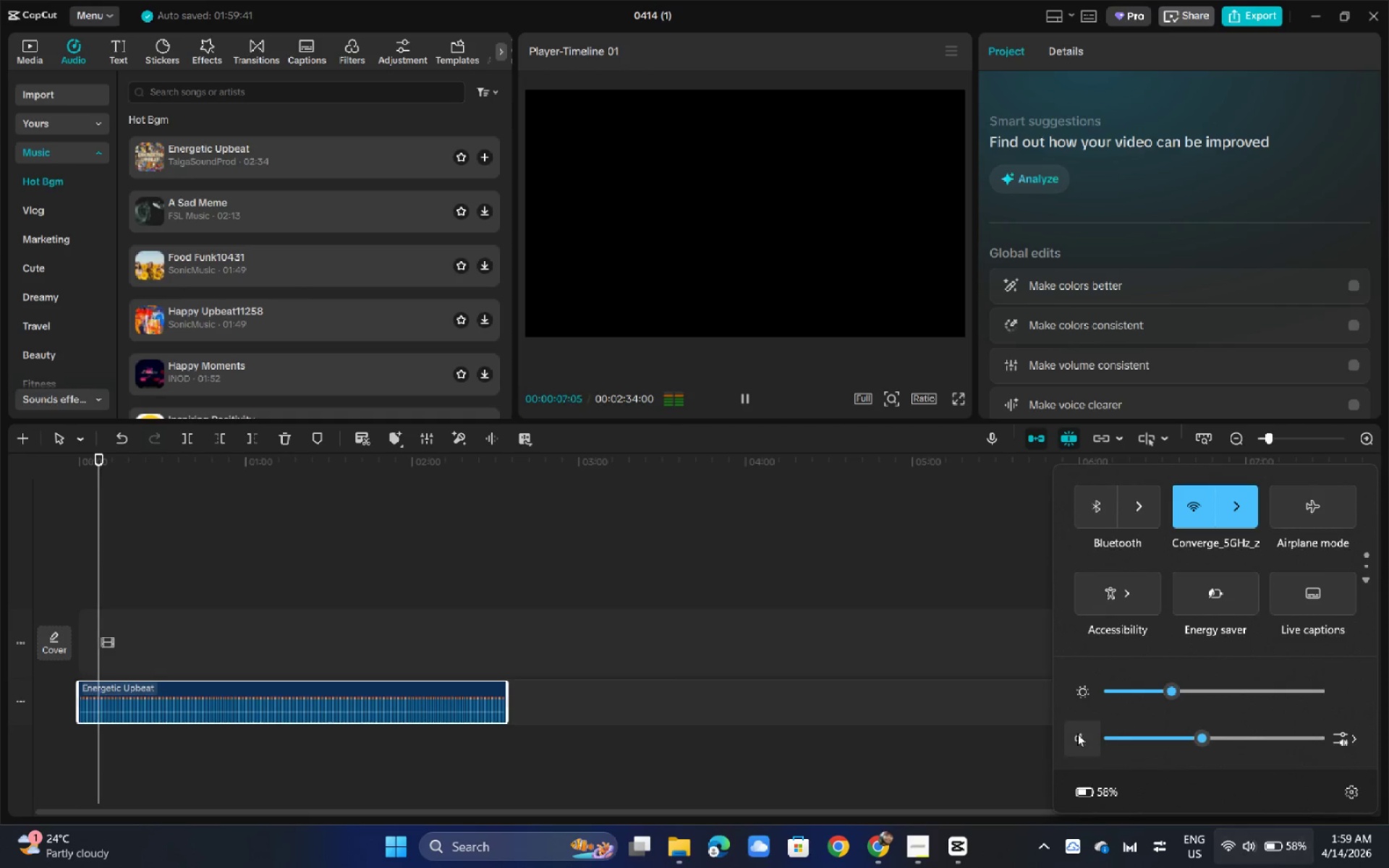 
left_click_drag(start_coordinate=[1195, 736], to_coordinate=[1142, 738])
 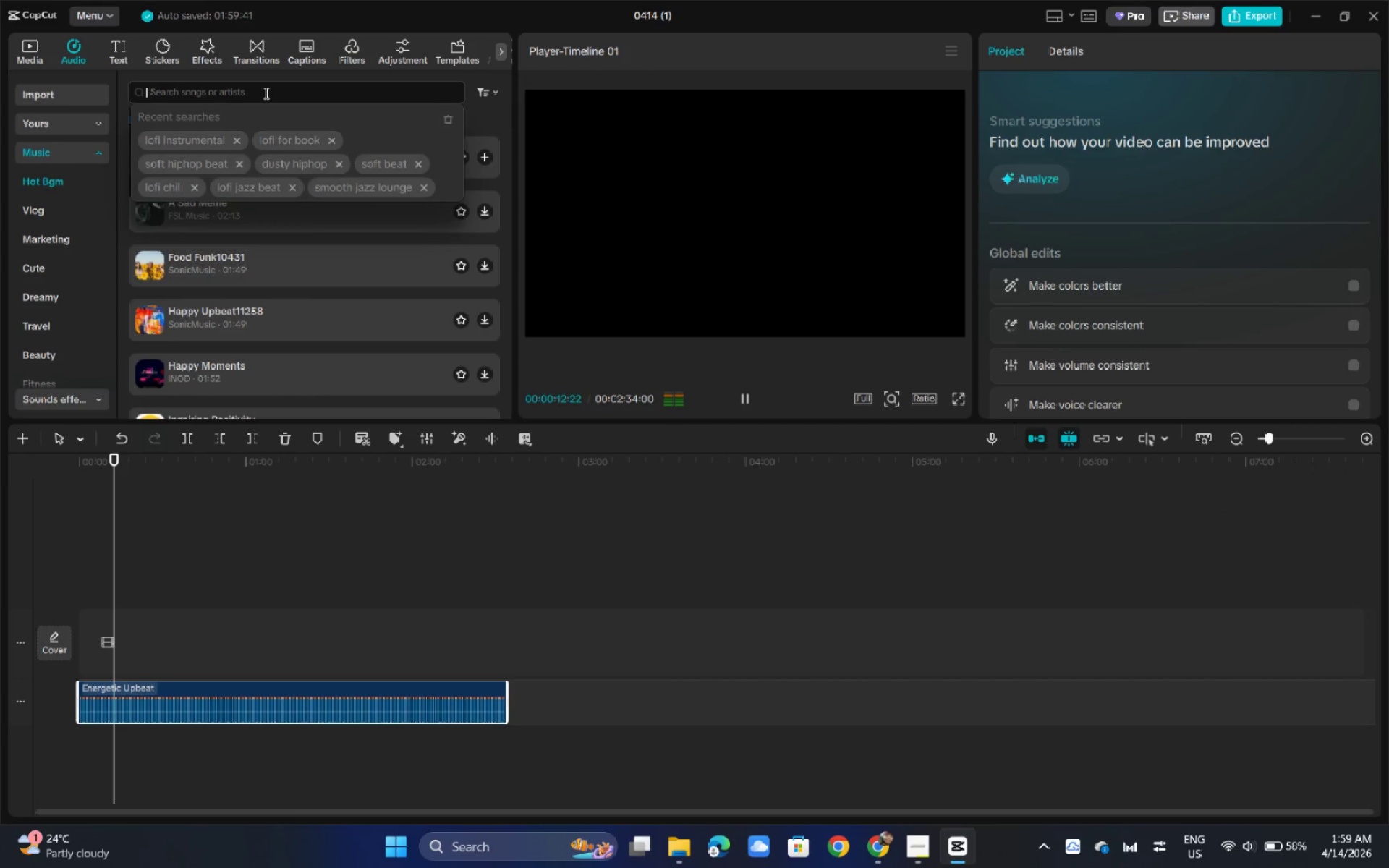 
wait(6.25)
 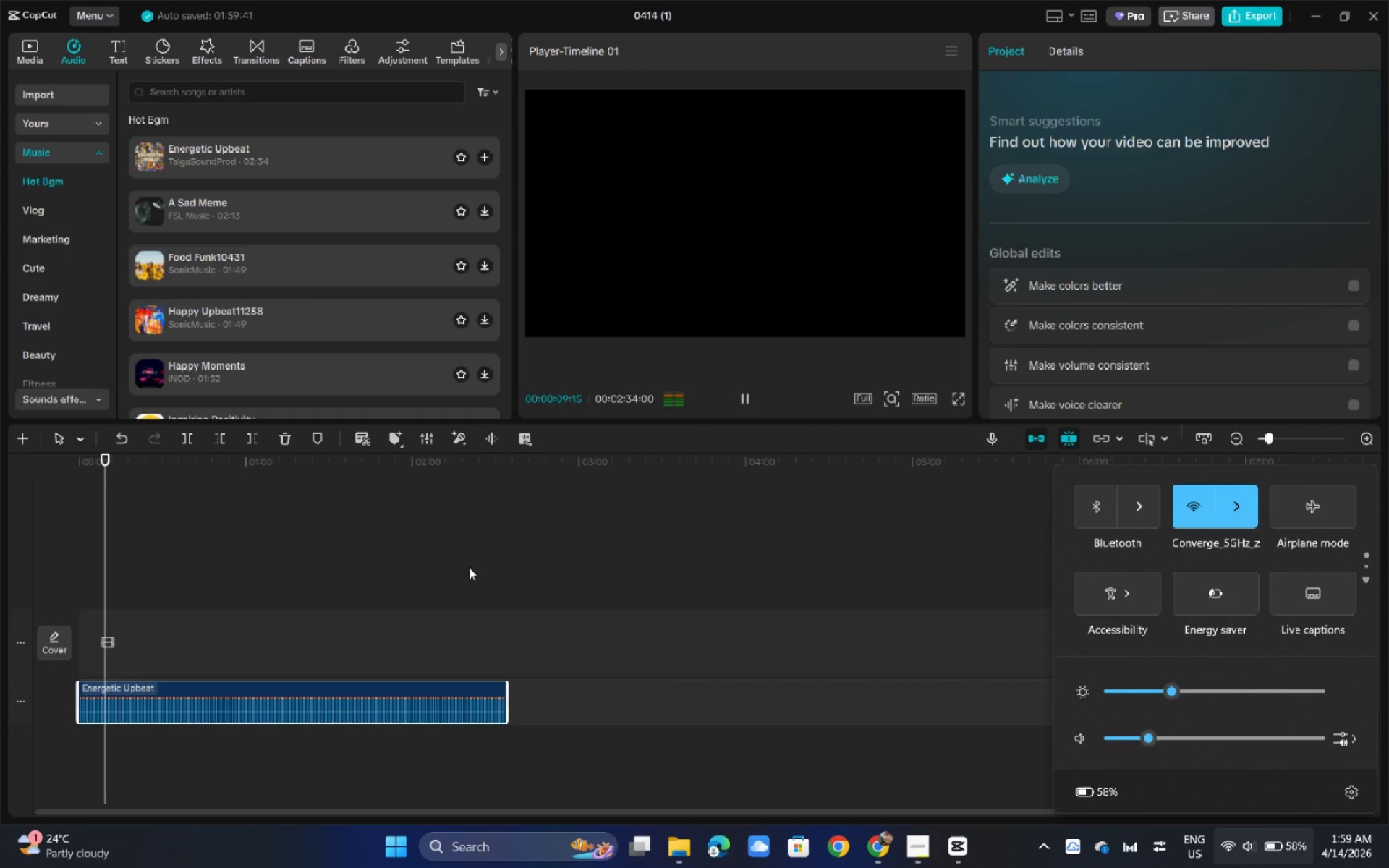 
double_click([264, 95])
 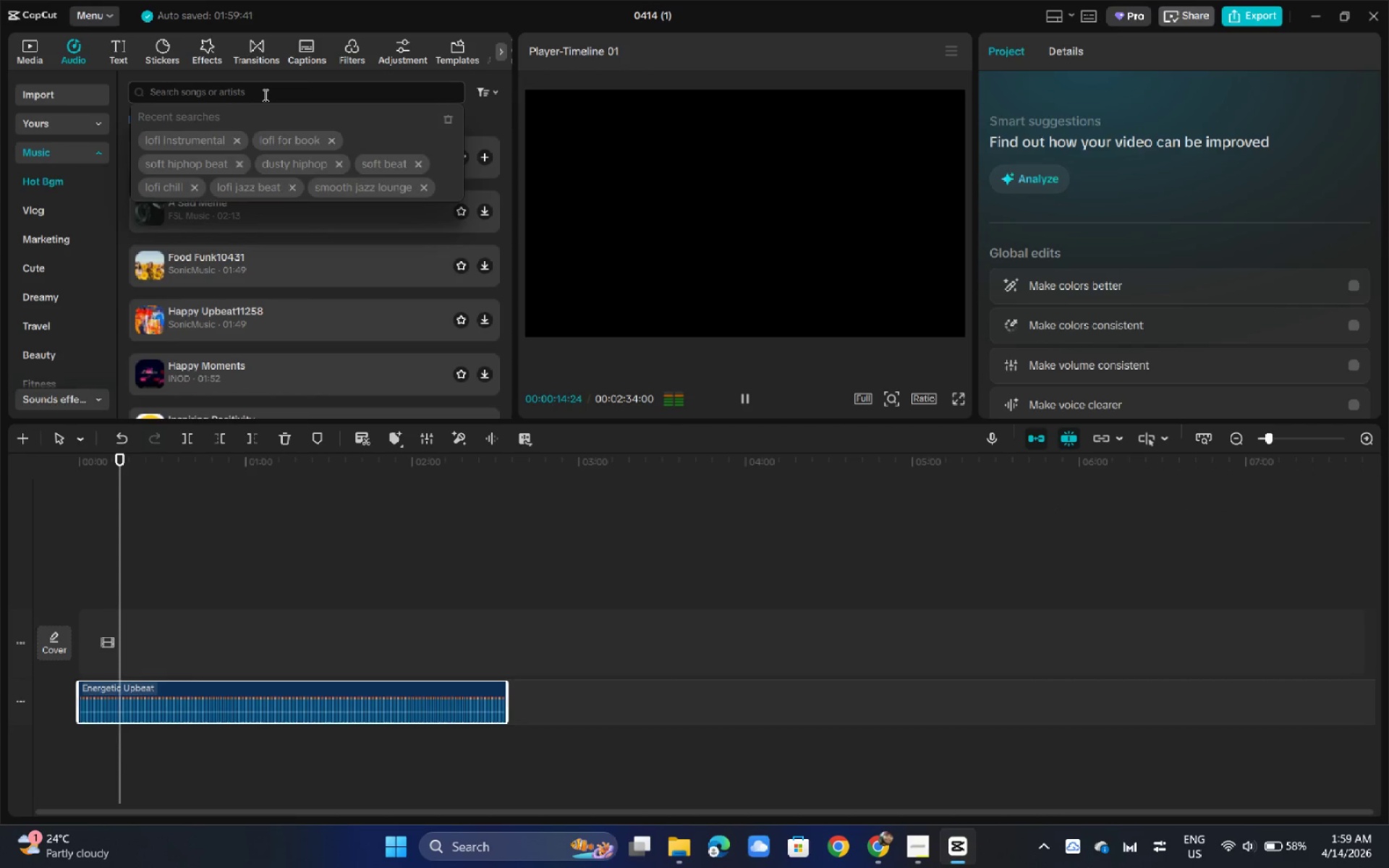 
type(;)
key(Backspace)
key(Backspace)
type(lofi instru)
 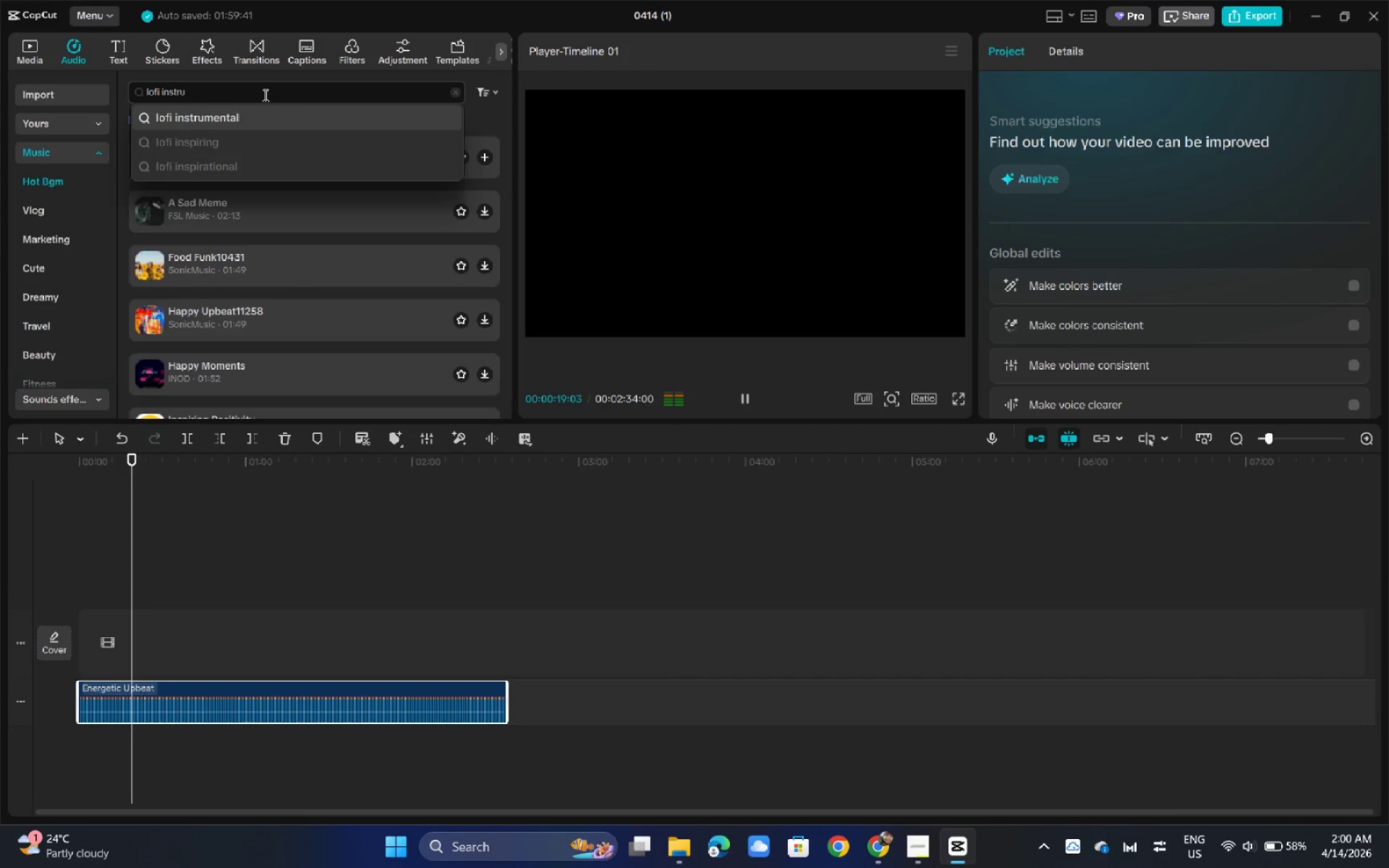 
left_click([297, 111])
 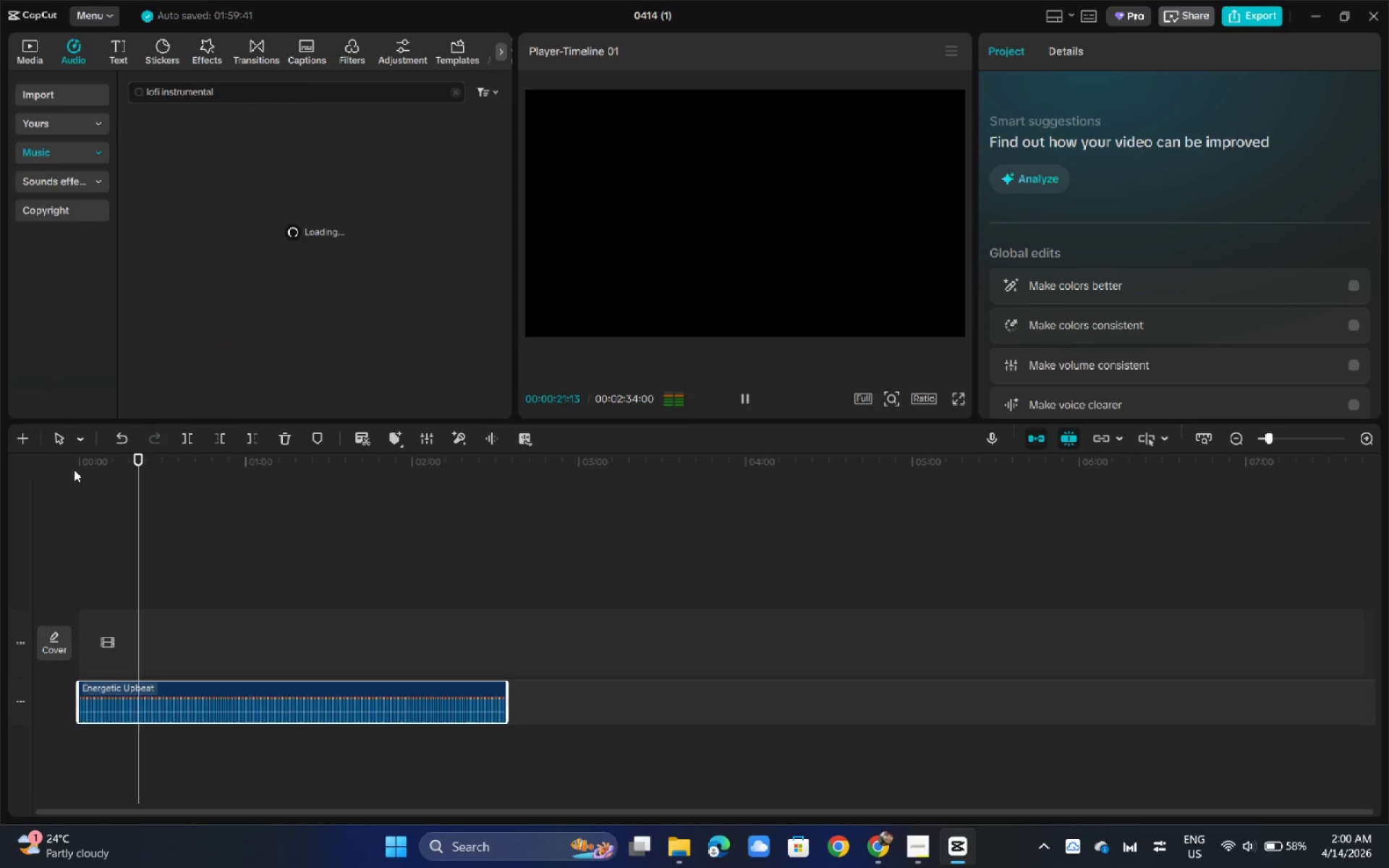 
left_click([242, 134])
 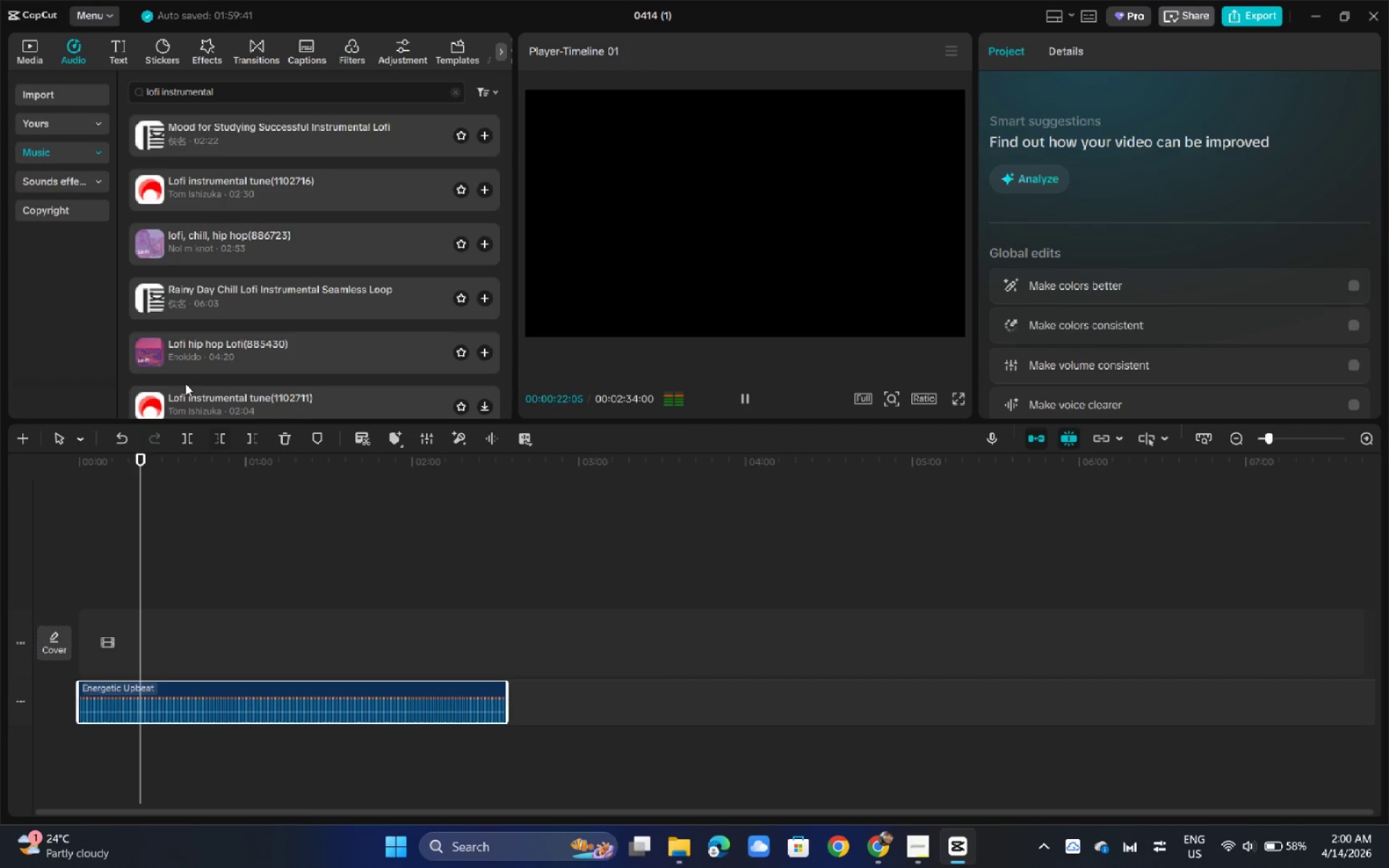 
left_click([305, 709])
 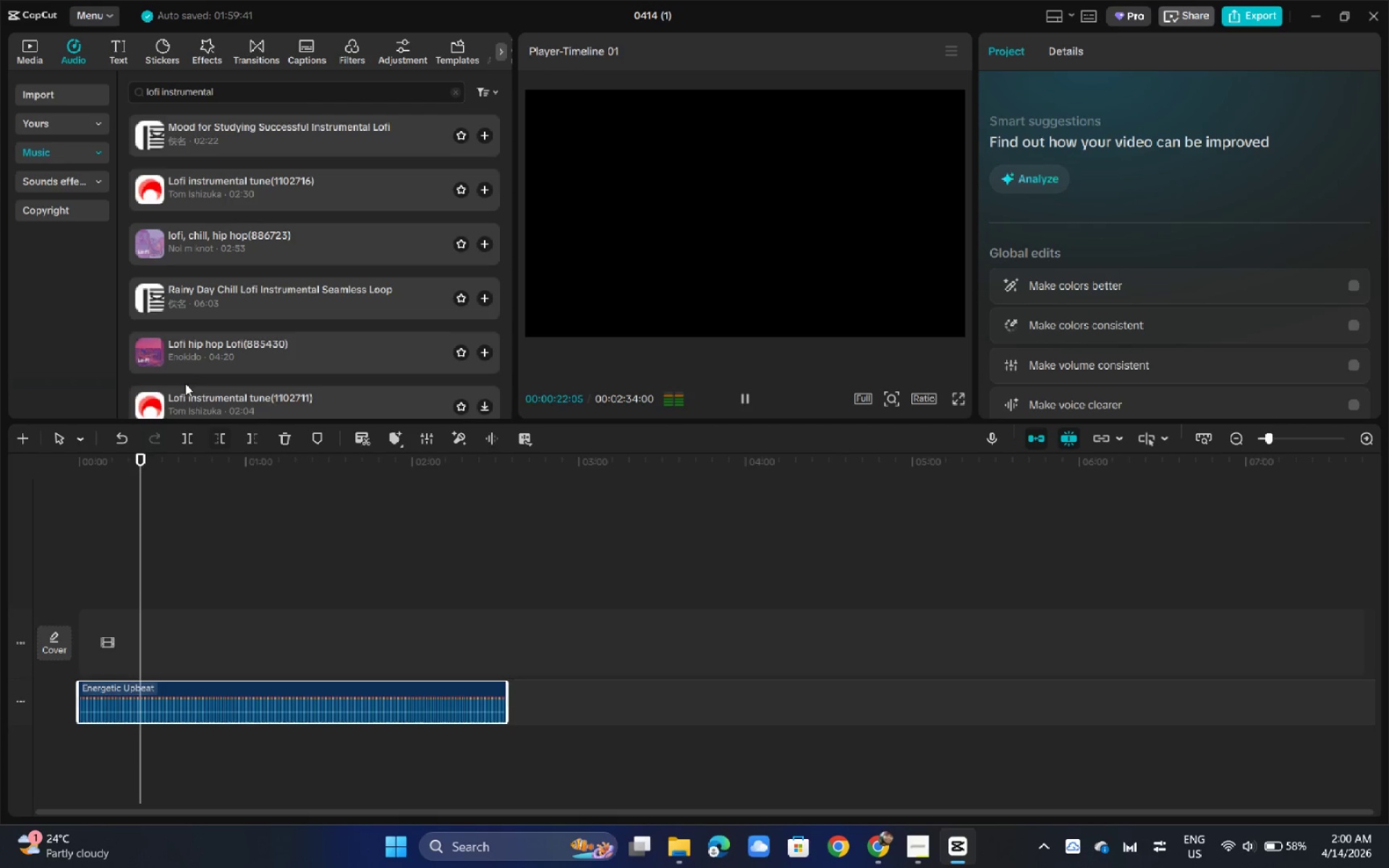 
key(Delete)
 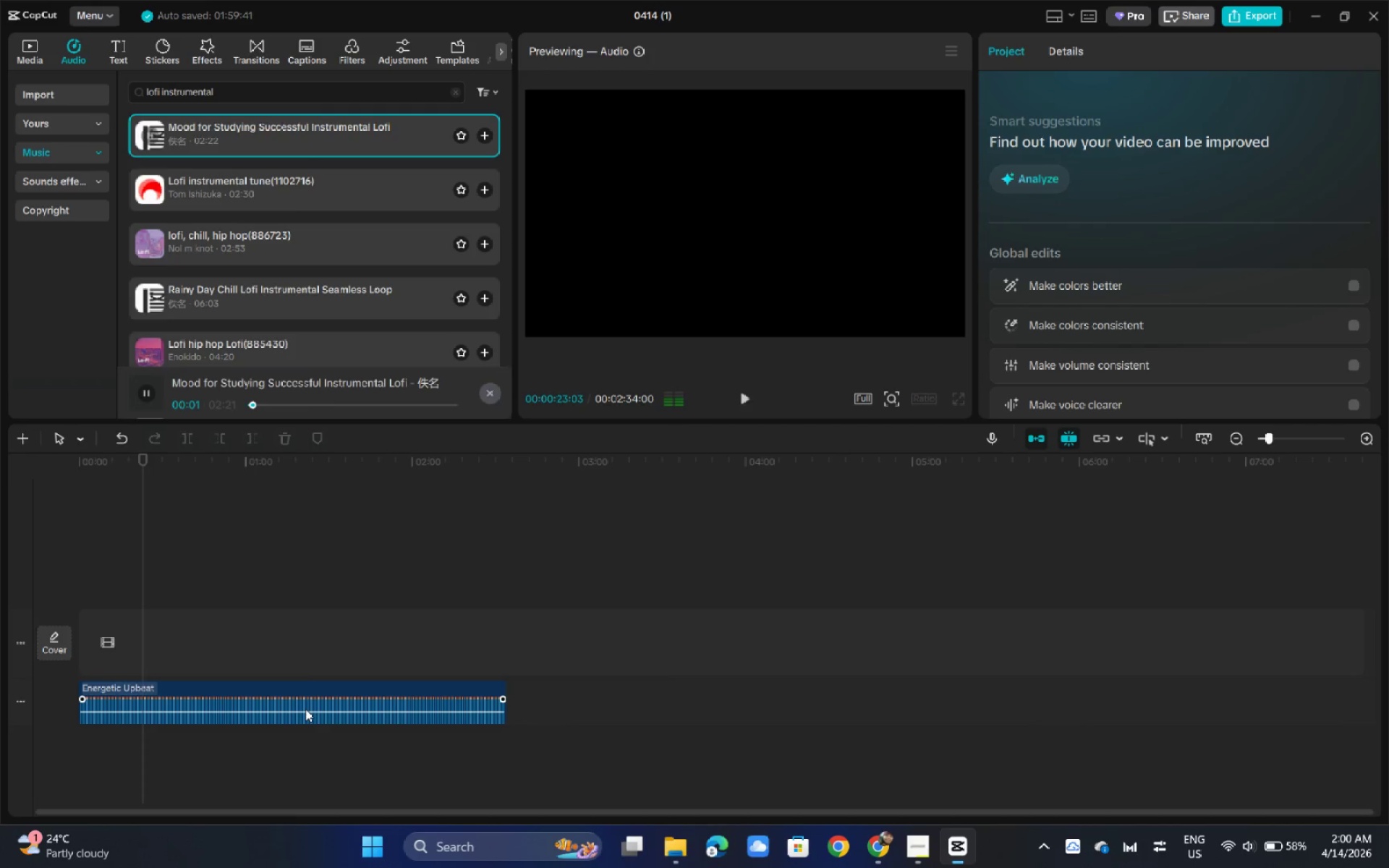 
left_click([234, 192])
 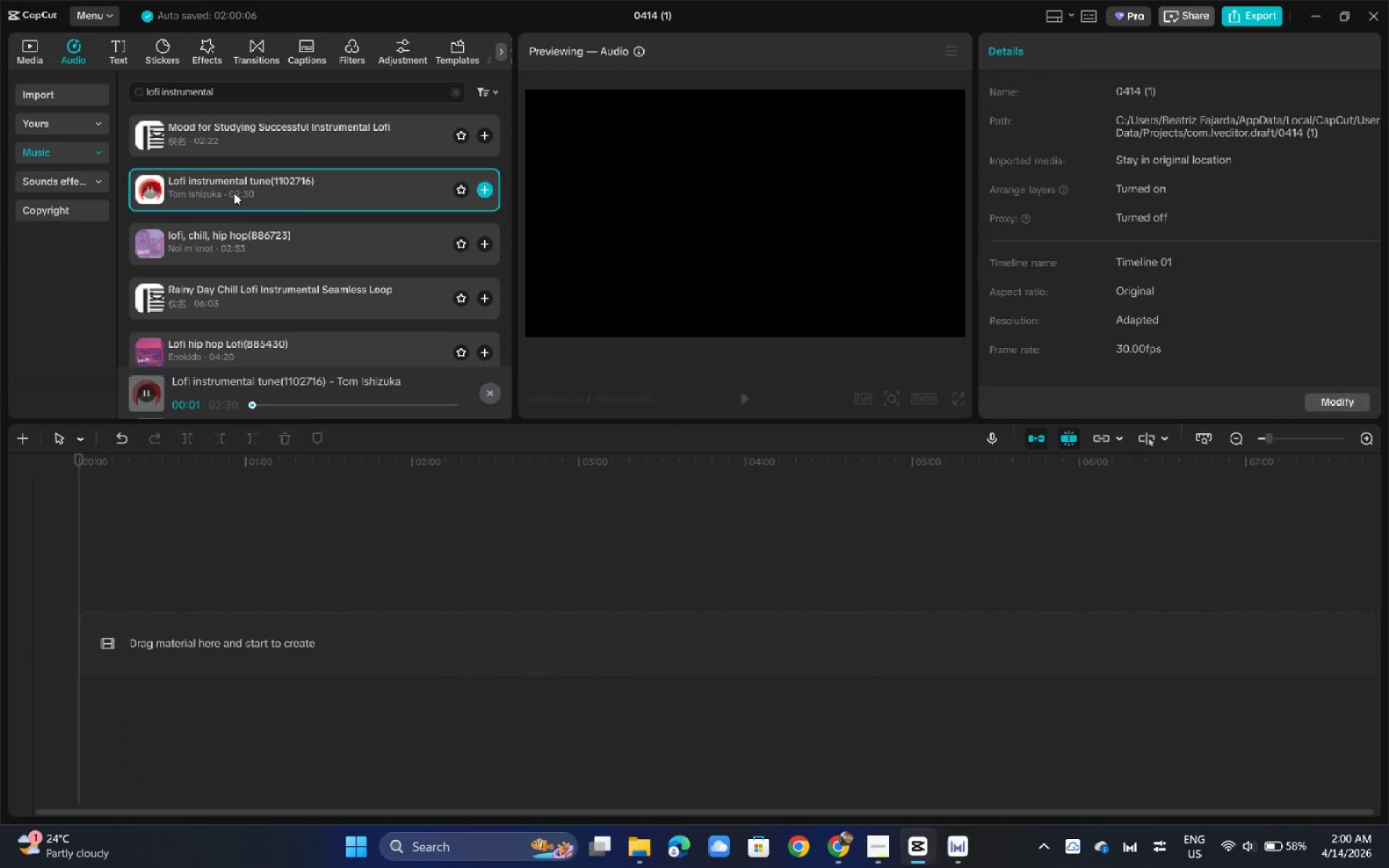 
left_click_drag(start_coordinate=[239, 184], to_coordinate=[164, 587])
 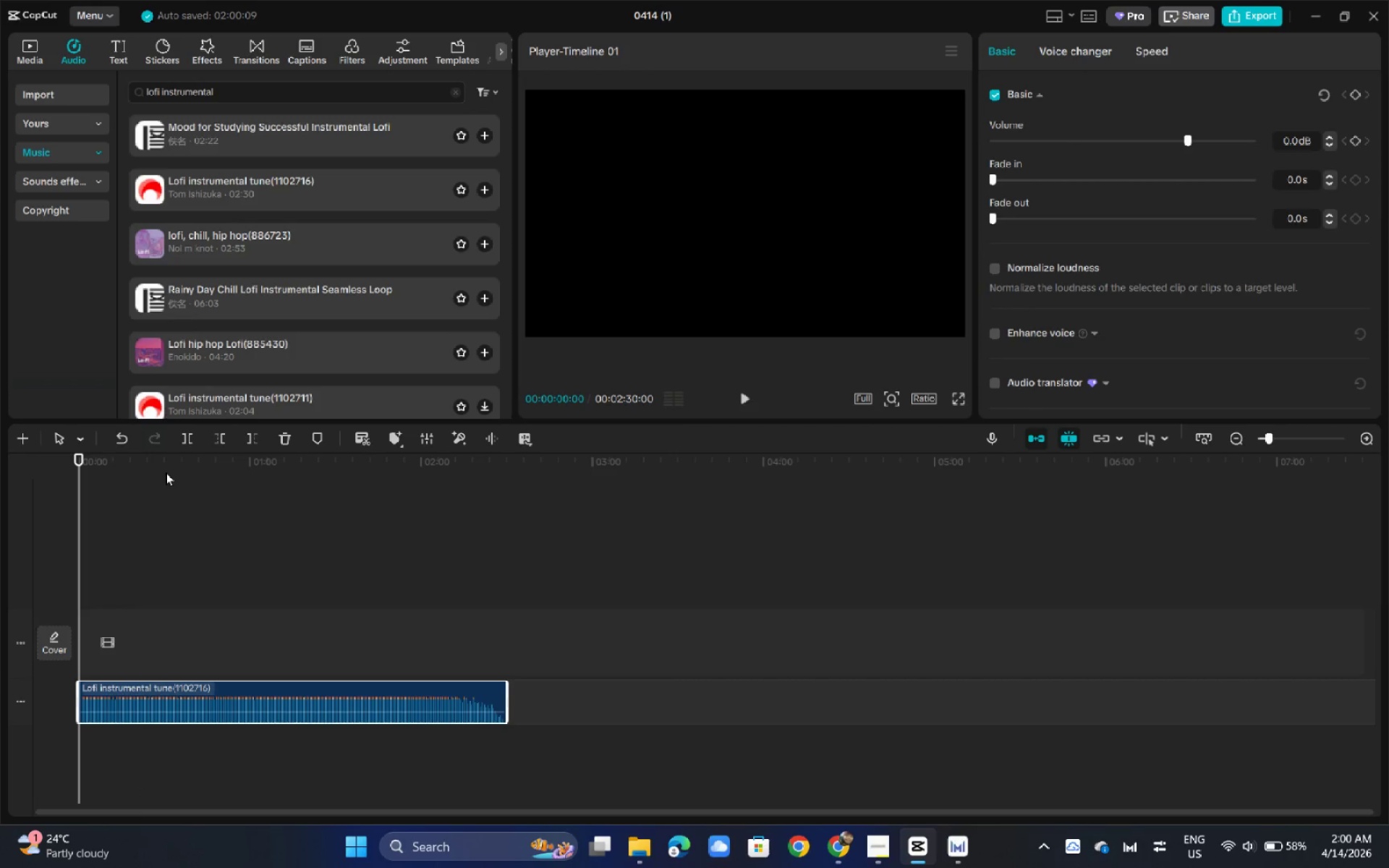 
key(Alt+AltLeft)
 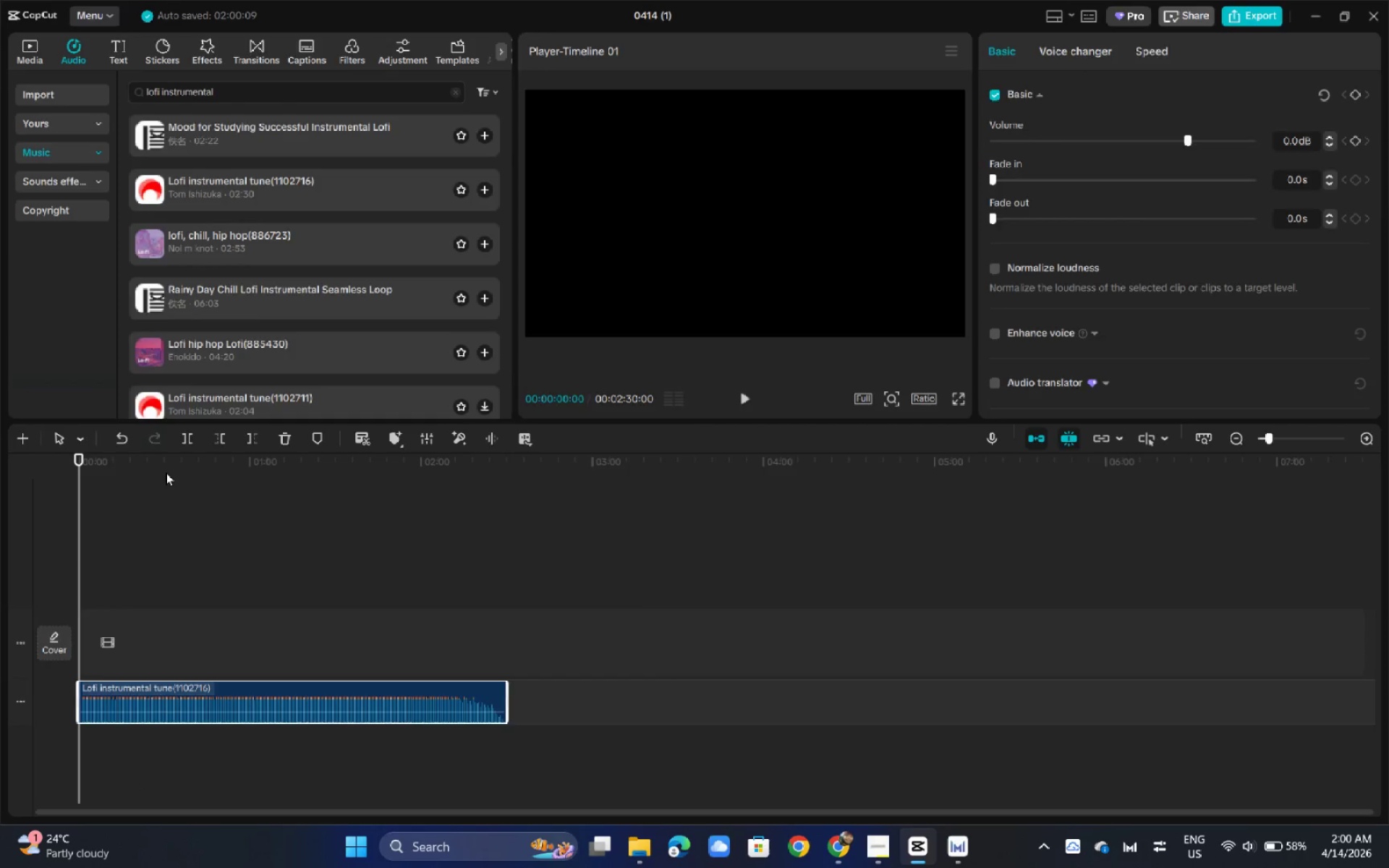 
key(Alt+Tab)
 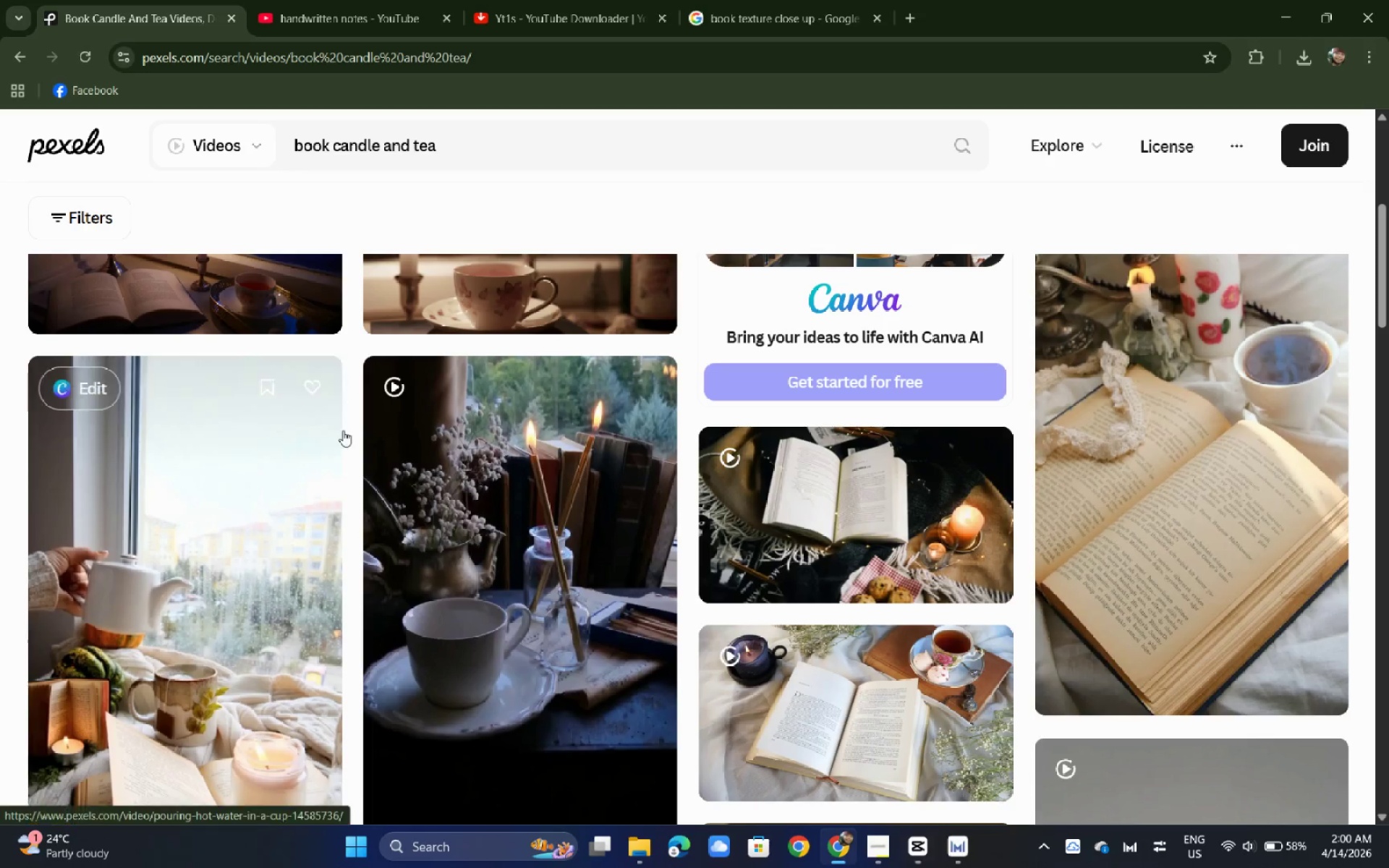 
key(Alt+Tab)
 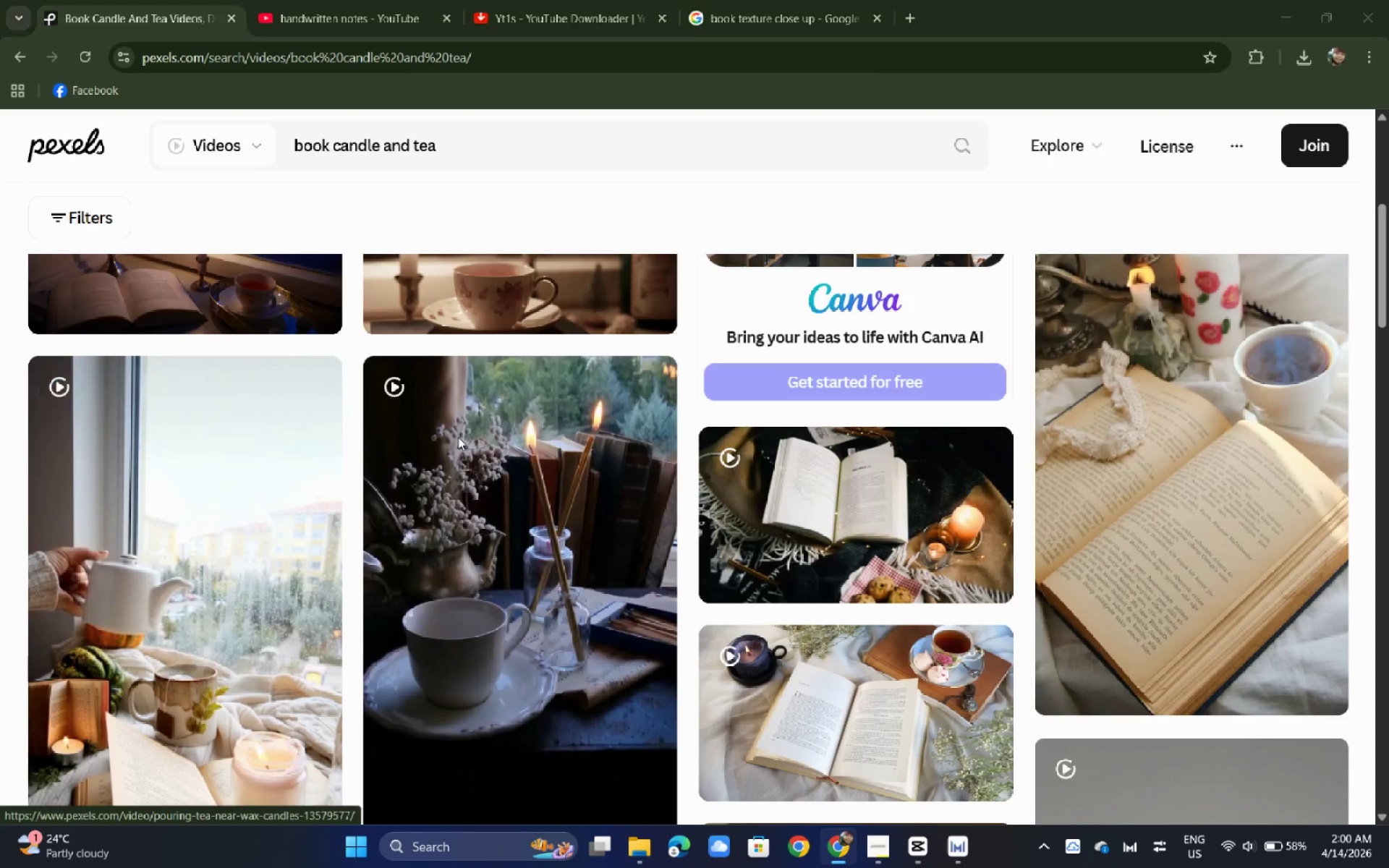 
key(Alt+Tab)
 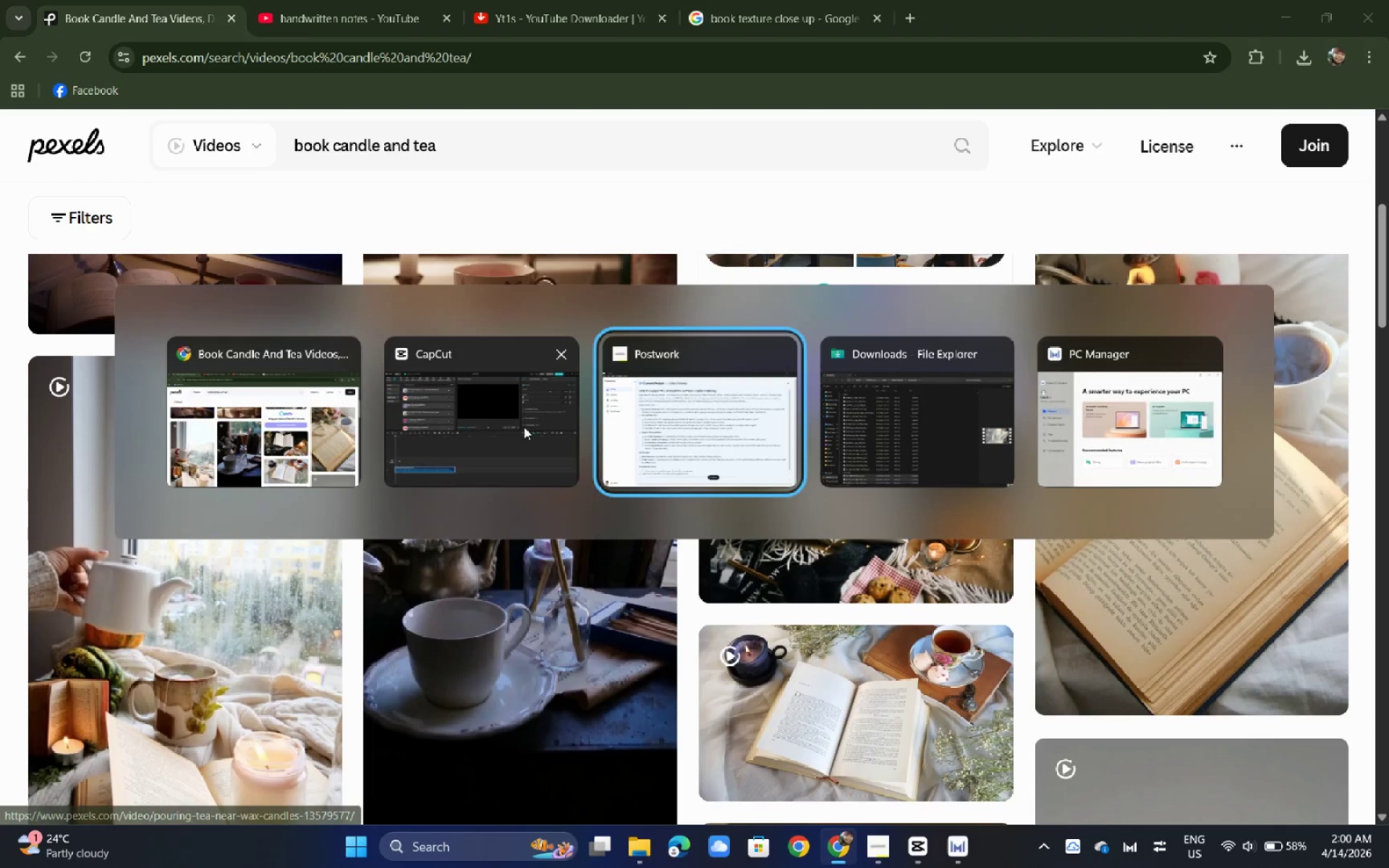 
key(Alt+Tab)
 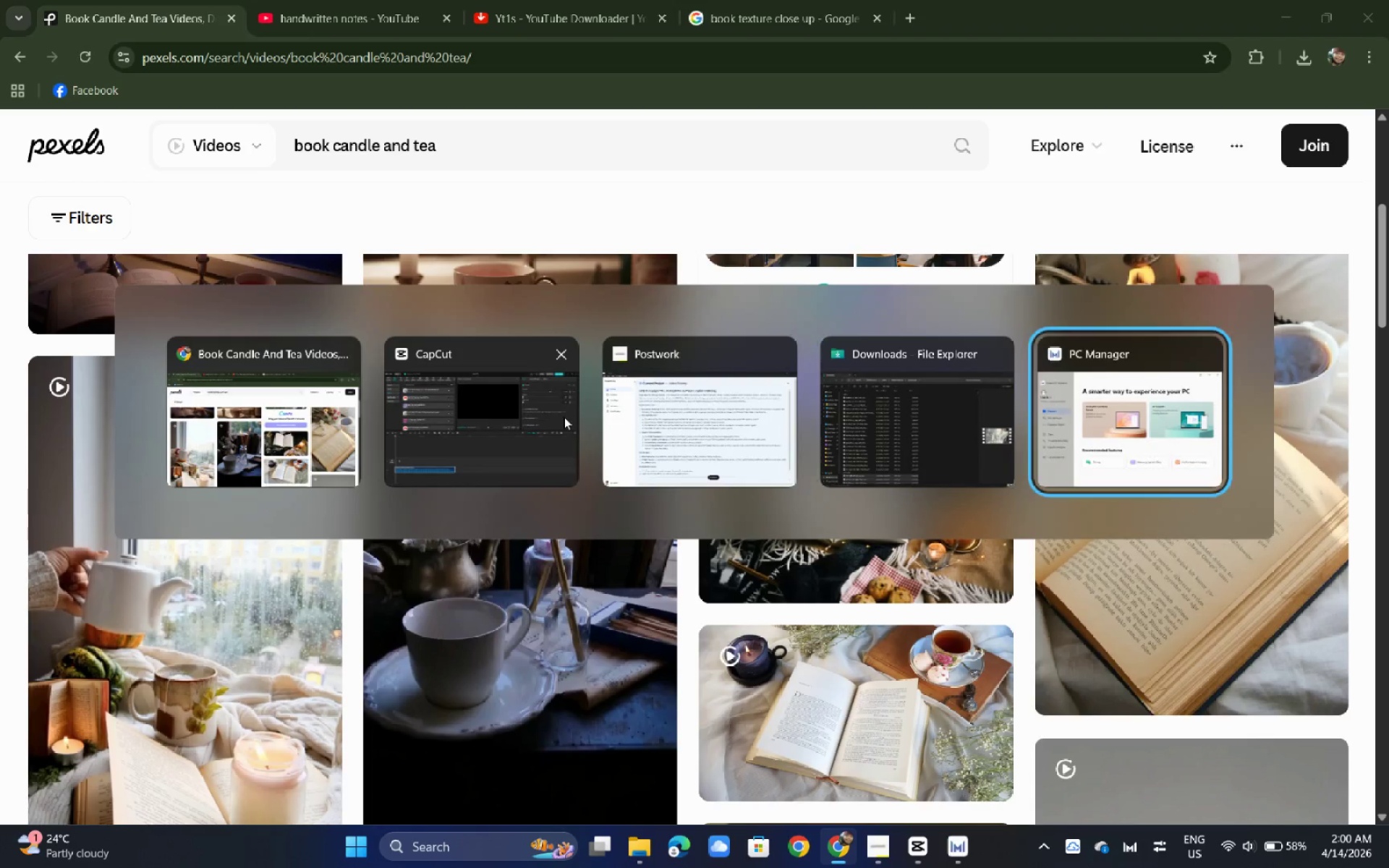 
key(Alt+Tab)
 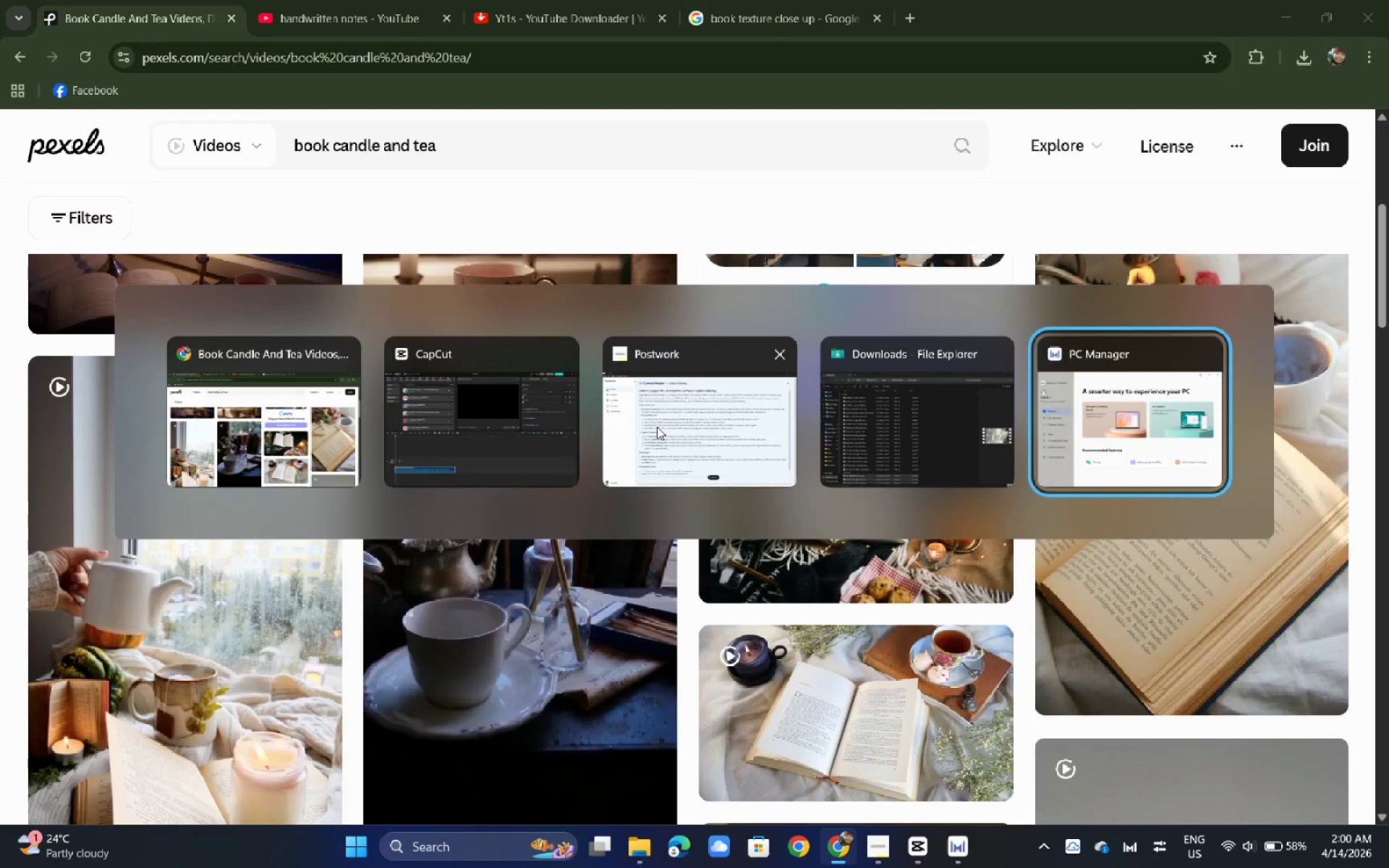 
left_click([657, 427])